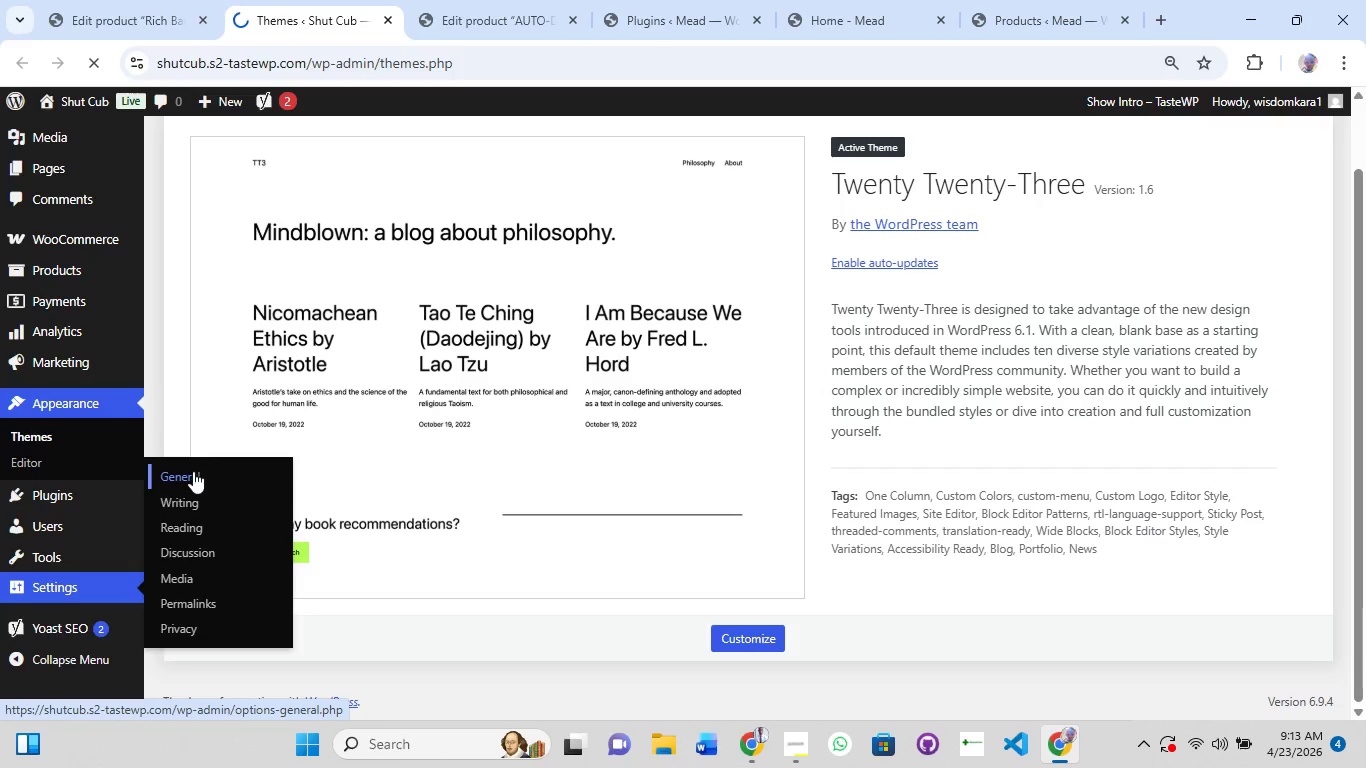 
mouse_move([59, 546])
 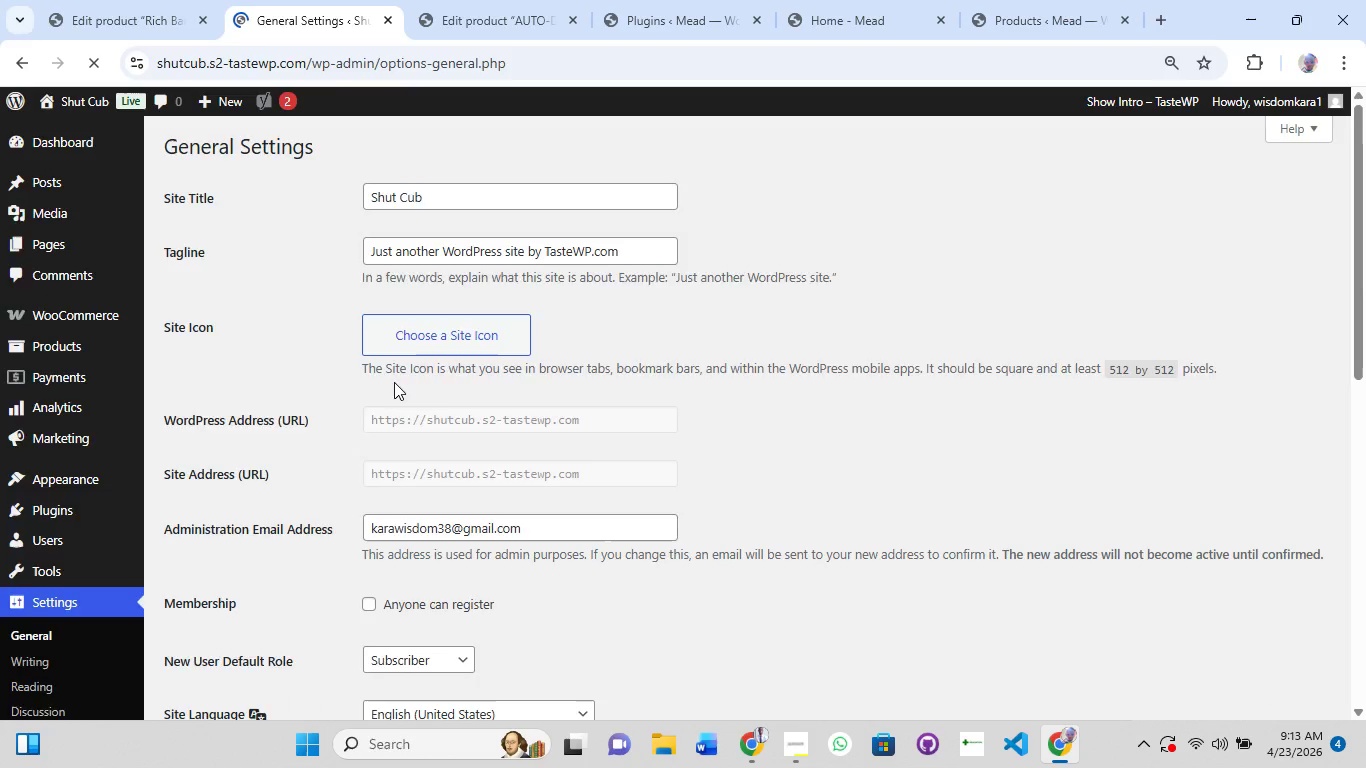 
scroll: coordinate [409, 618], scroll_direction: down, amount: 12.0
 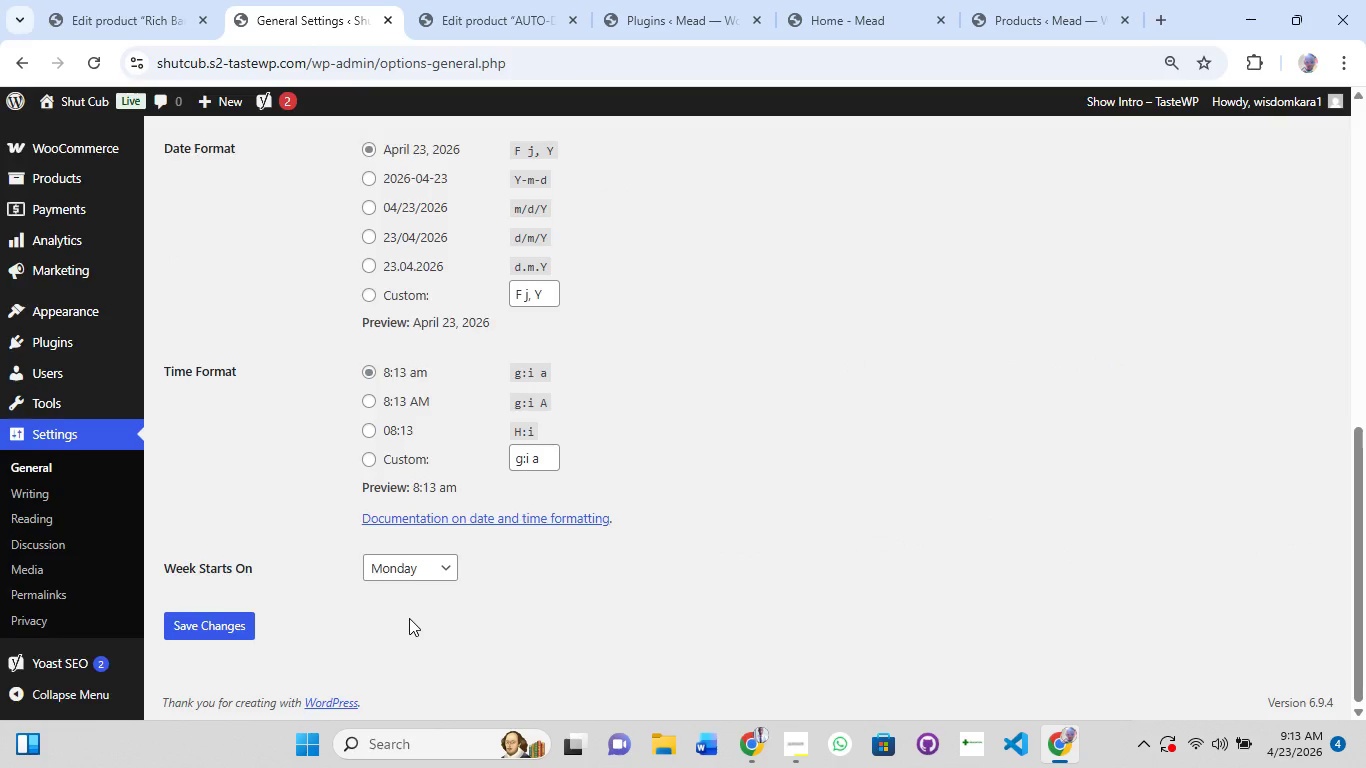 
scroll: coordinate [409, 618], scroll_direction: up, amount: 3.0
 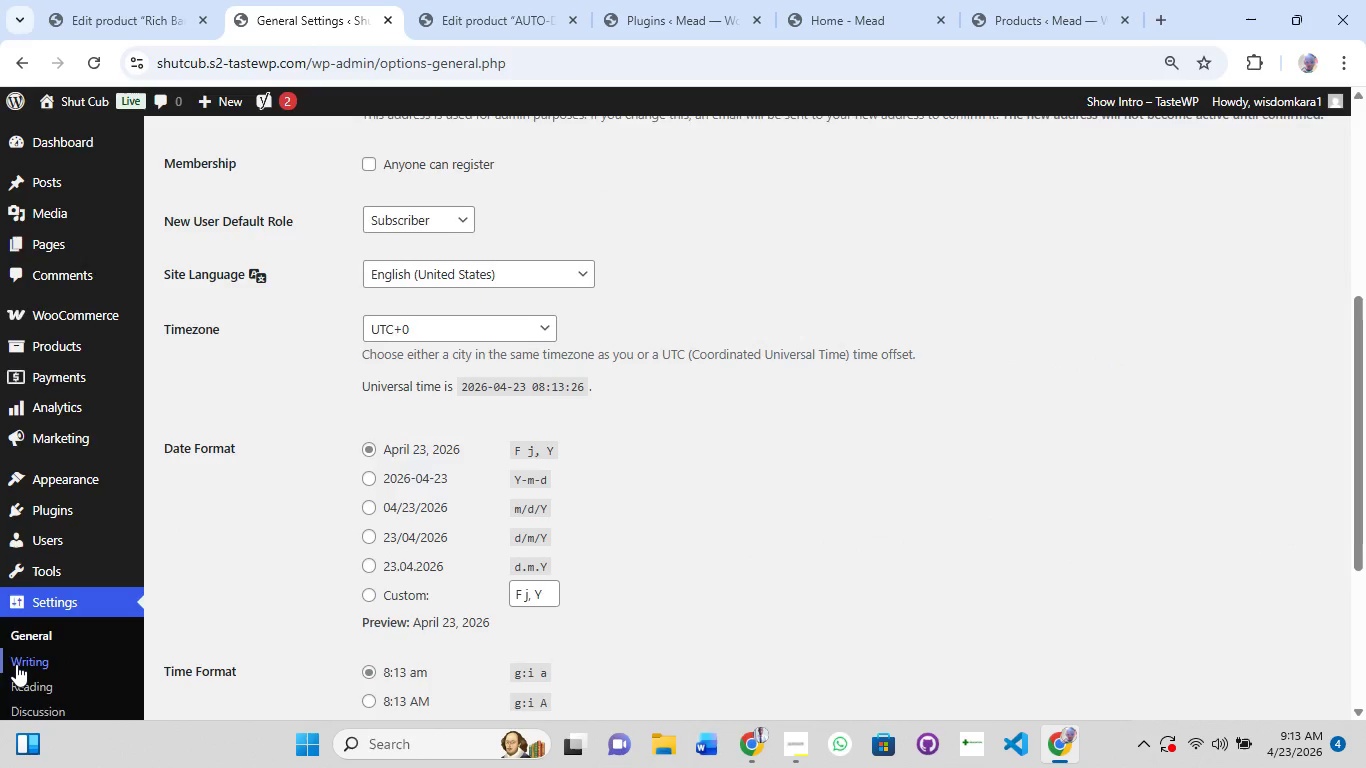 
scroll: coordinate [24, 657], scroll_direction: down, amount: 3.0
 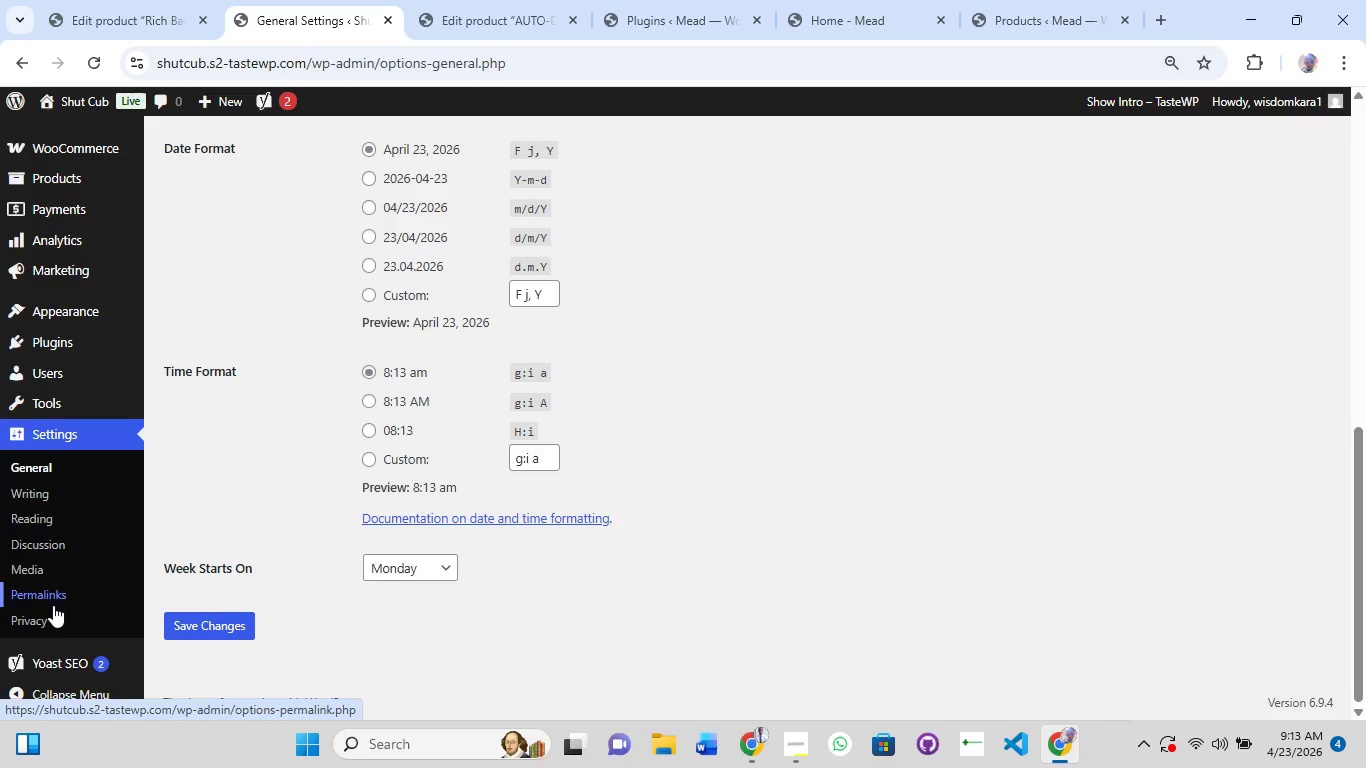 
wait(7.01)
 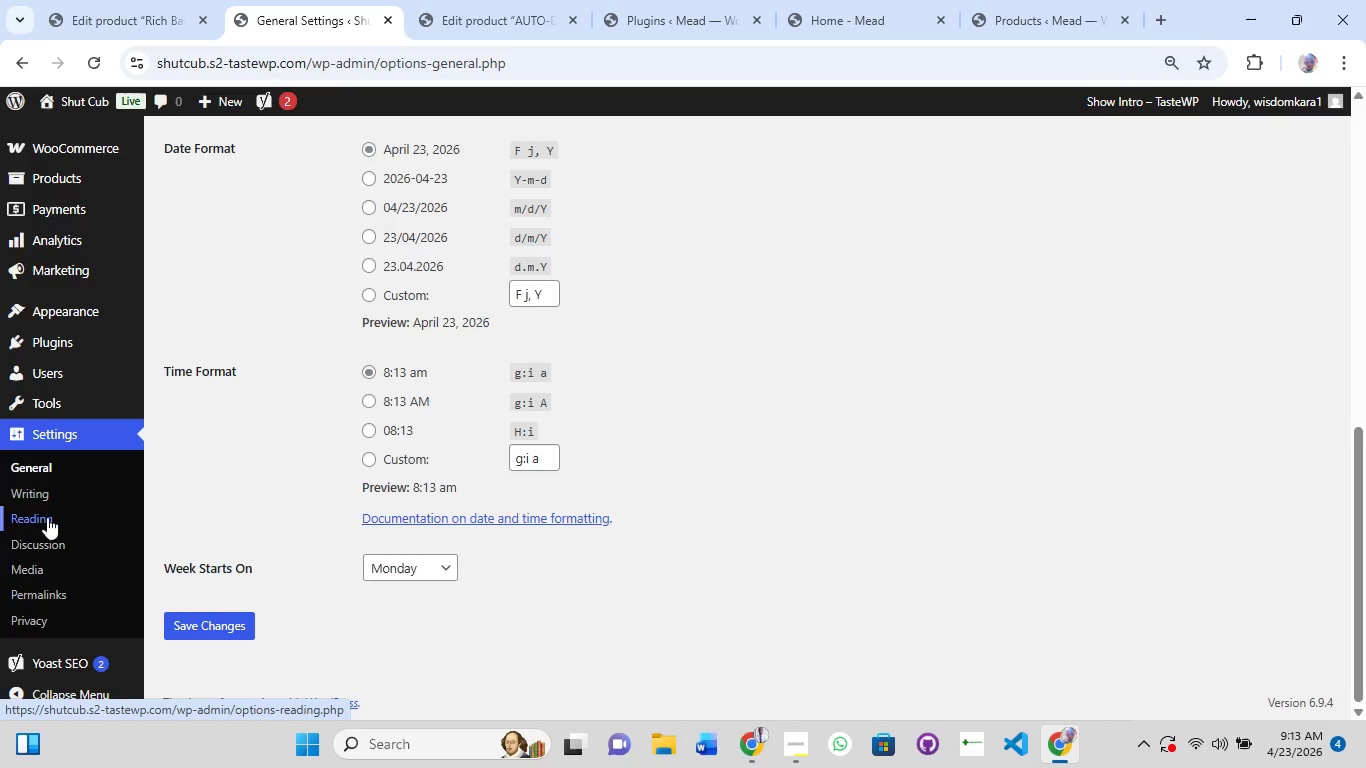 
scroll: coordinate [54, 654], scroll_direction: down, amount: 2.0
 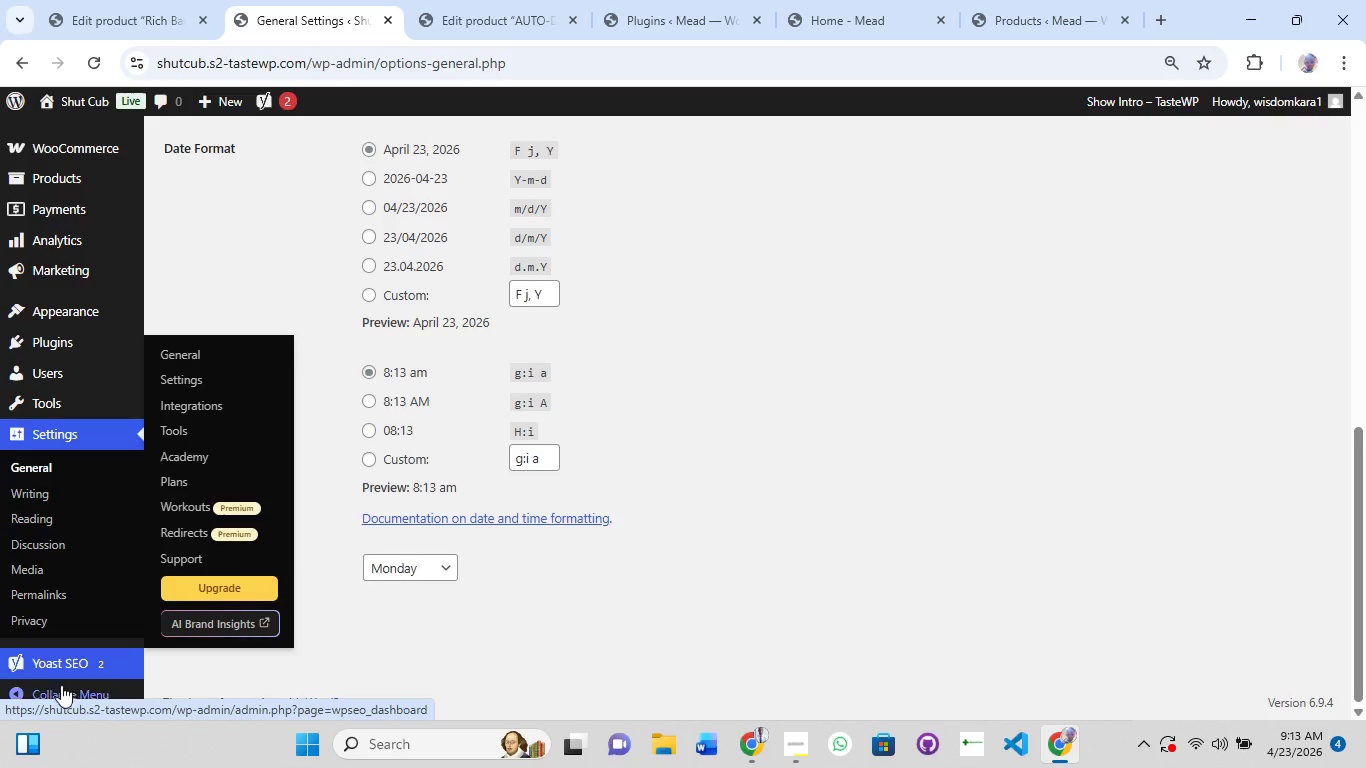 
left_click([63, 686])
 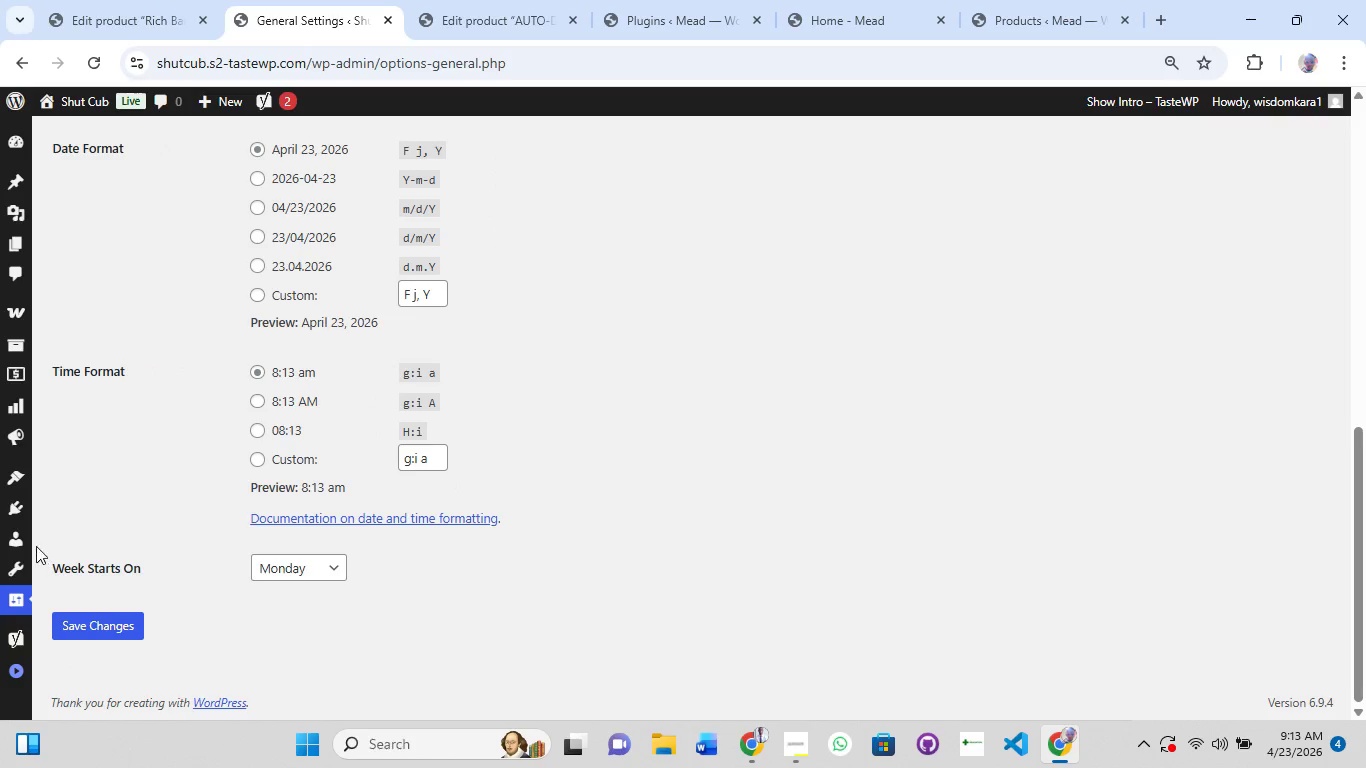 
scroll: coordinate [34, 543], scroll_direction: up, amount: 14.0
 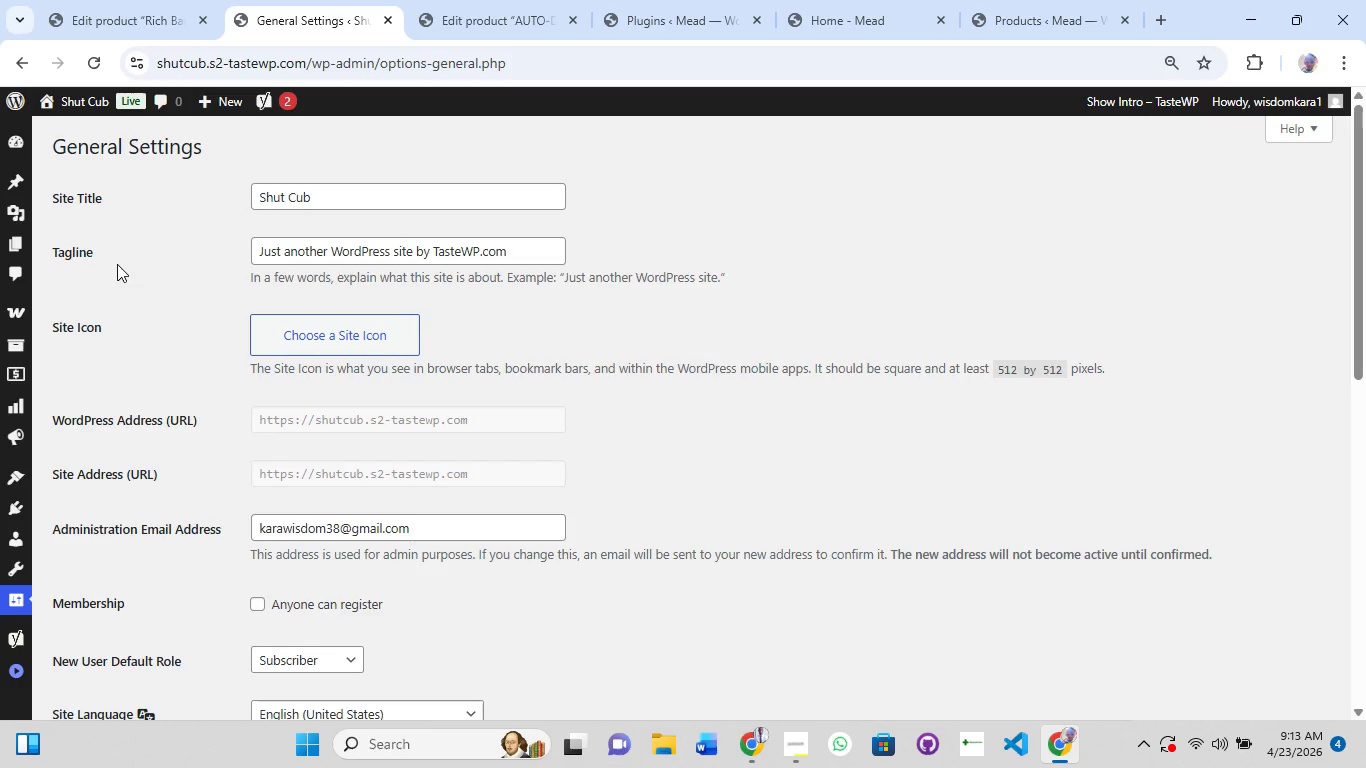 
wait(21.01)
 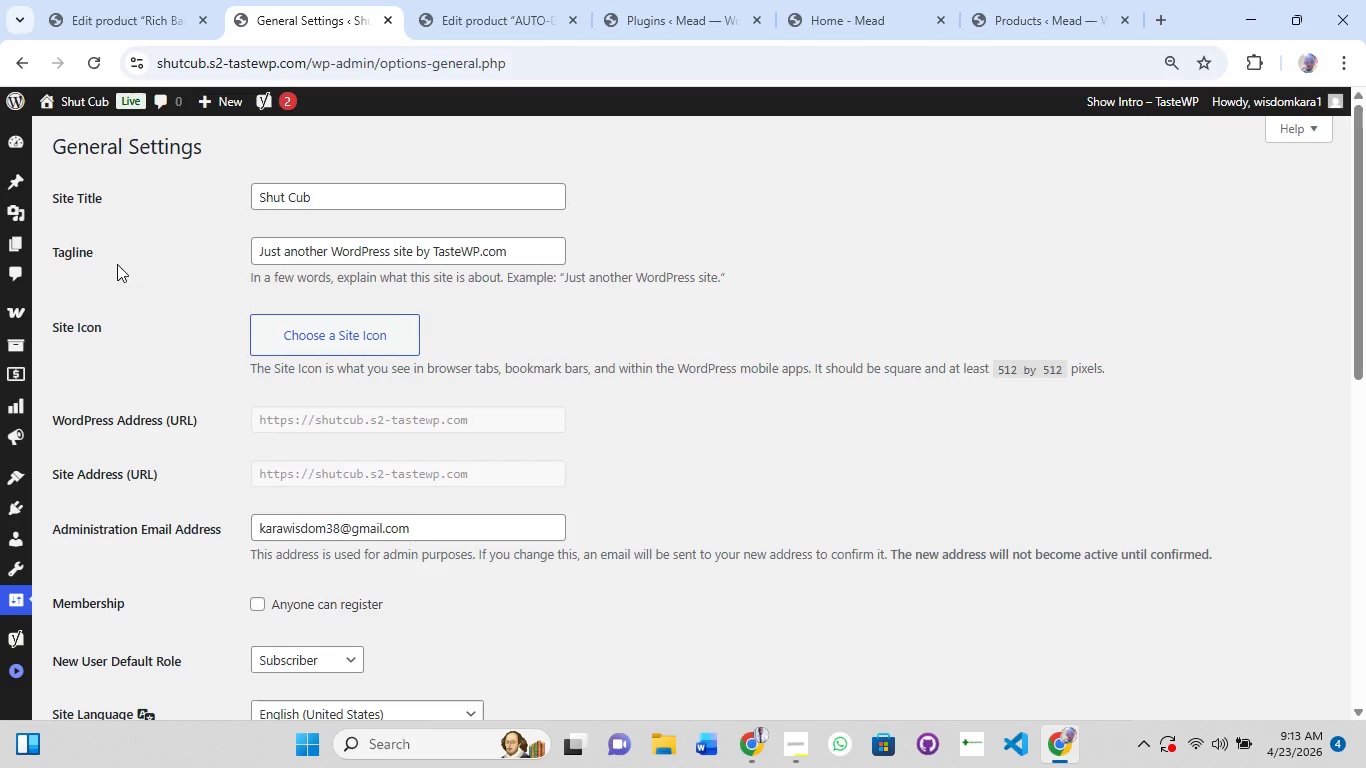 
left_click([7, 670])
 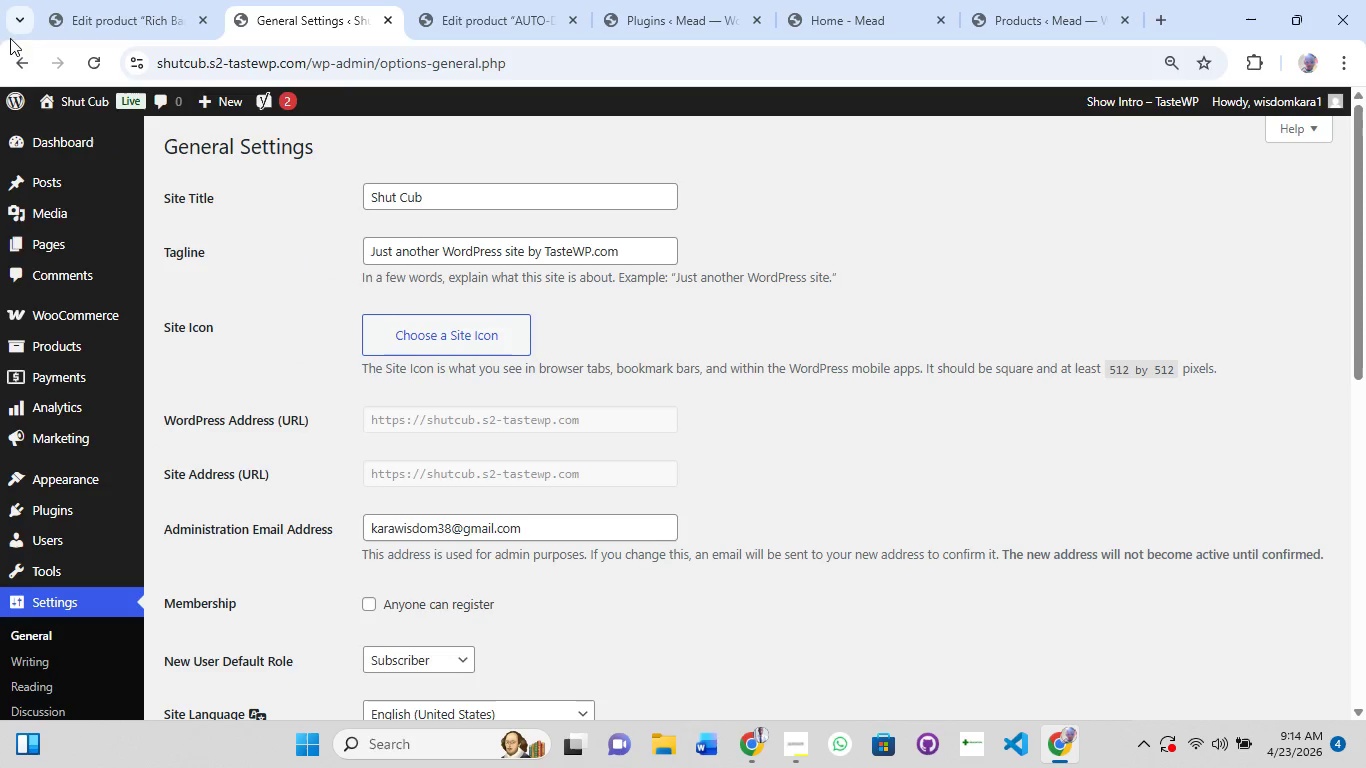 
scroll: coordinate [67, 277], scroll_direction: up, amount: 4.0
 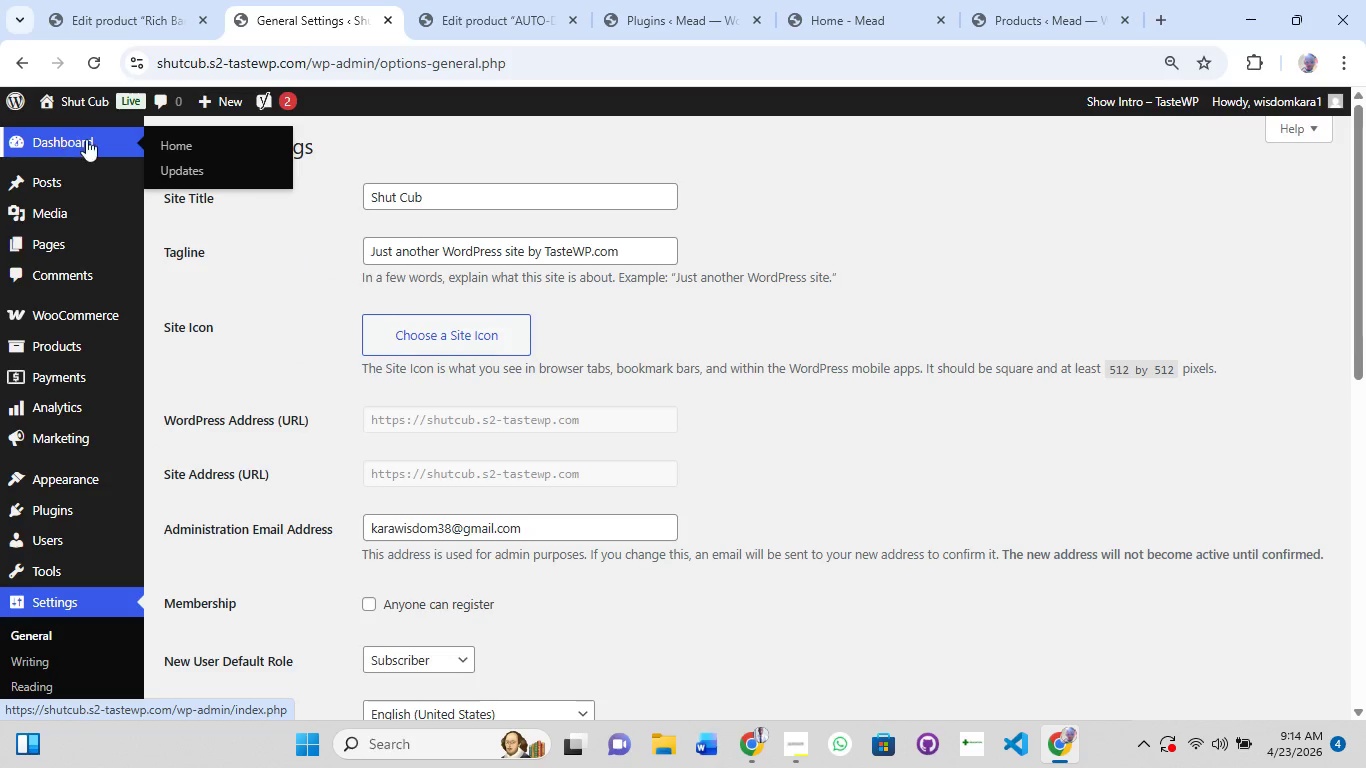 
mouse_move([59, 196])
 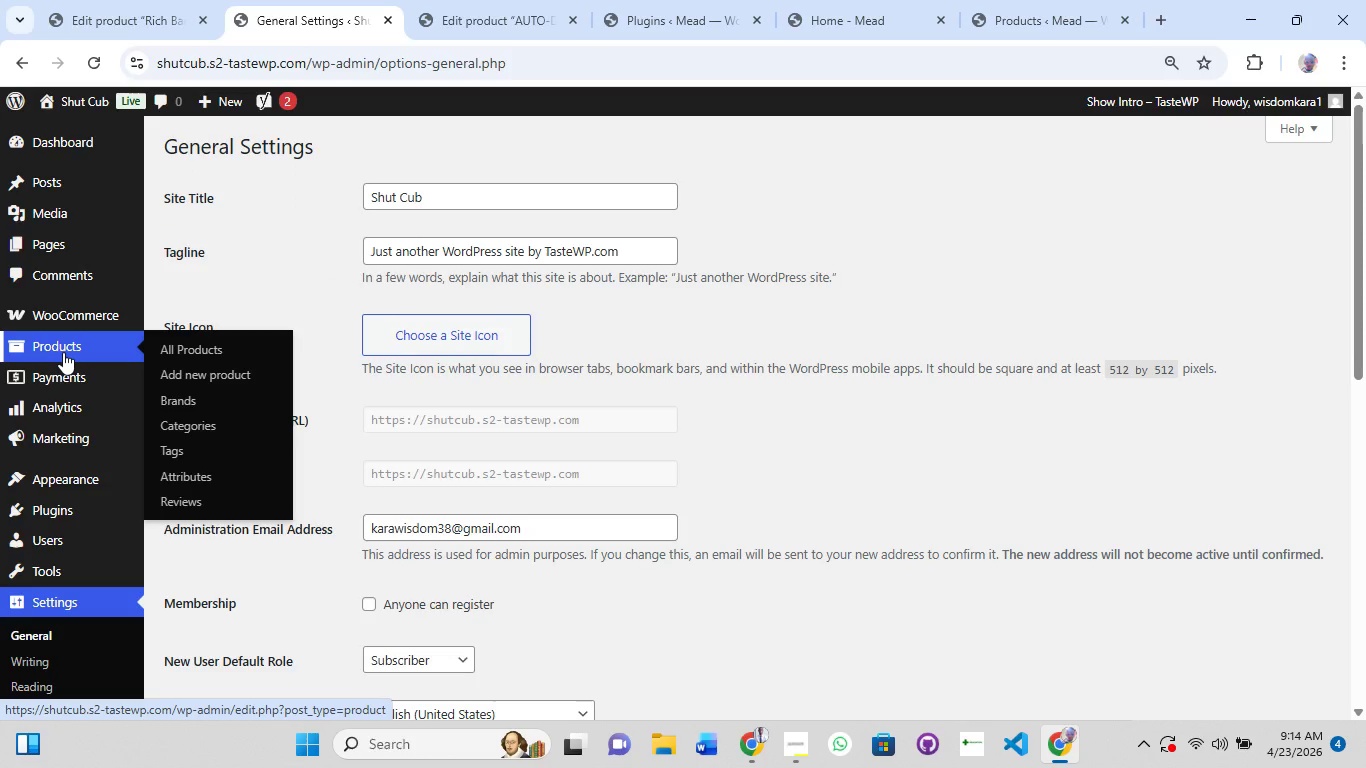 
wait(5.48)
 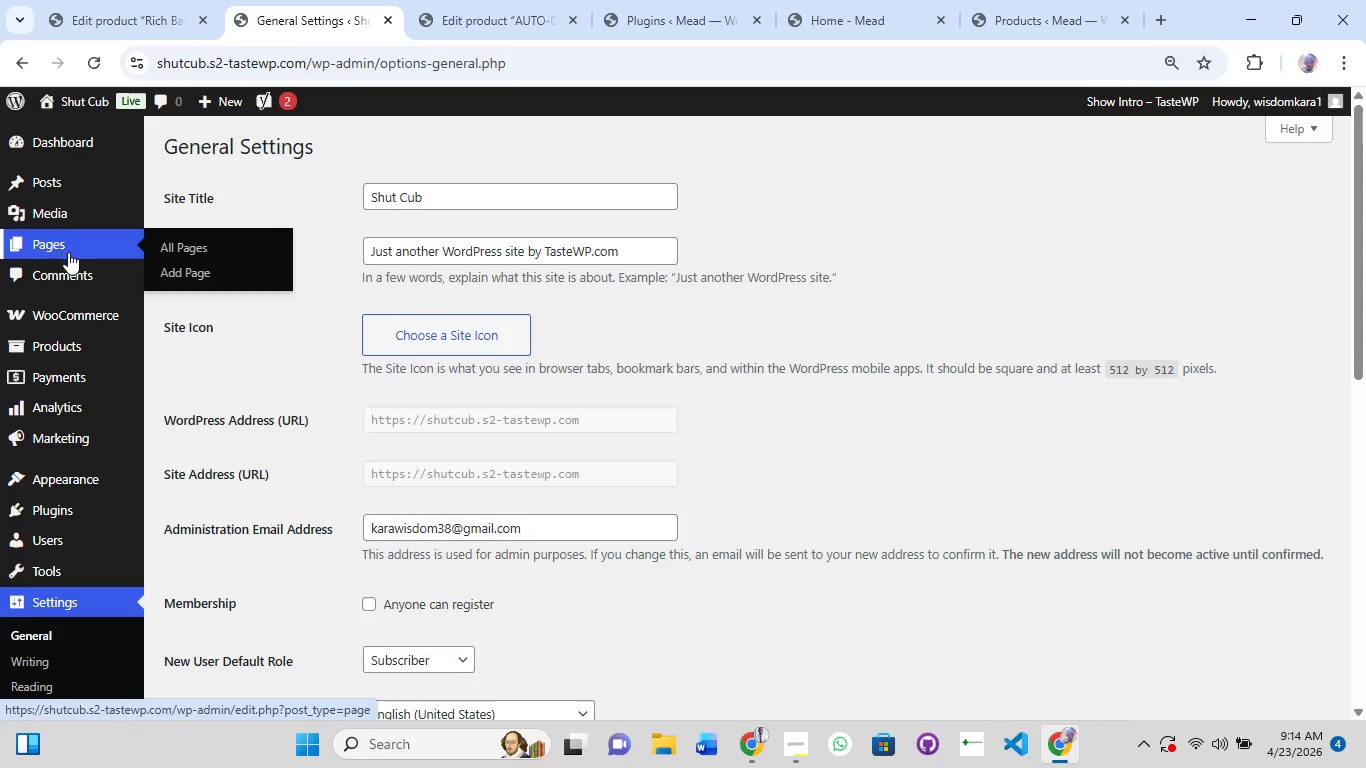 
mouse_move([41, 476])
 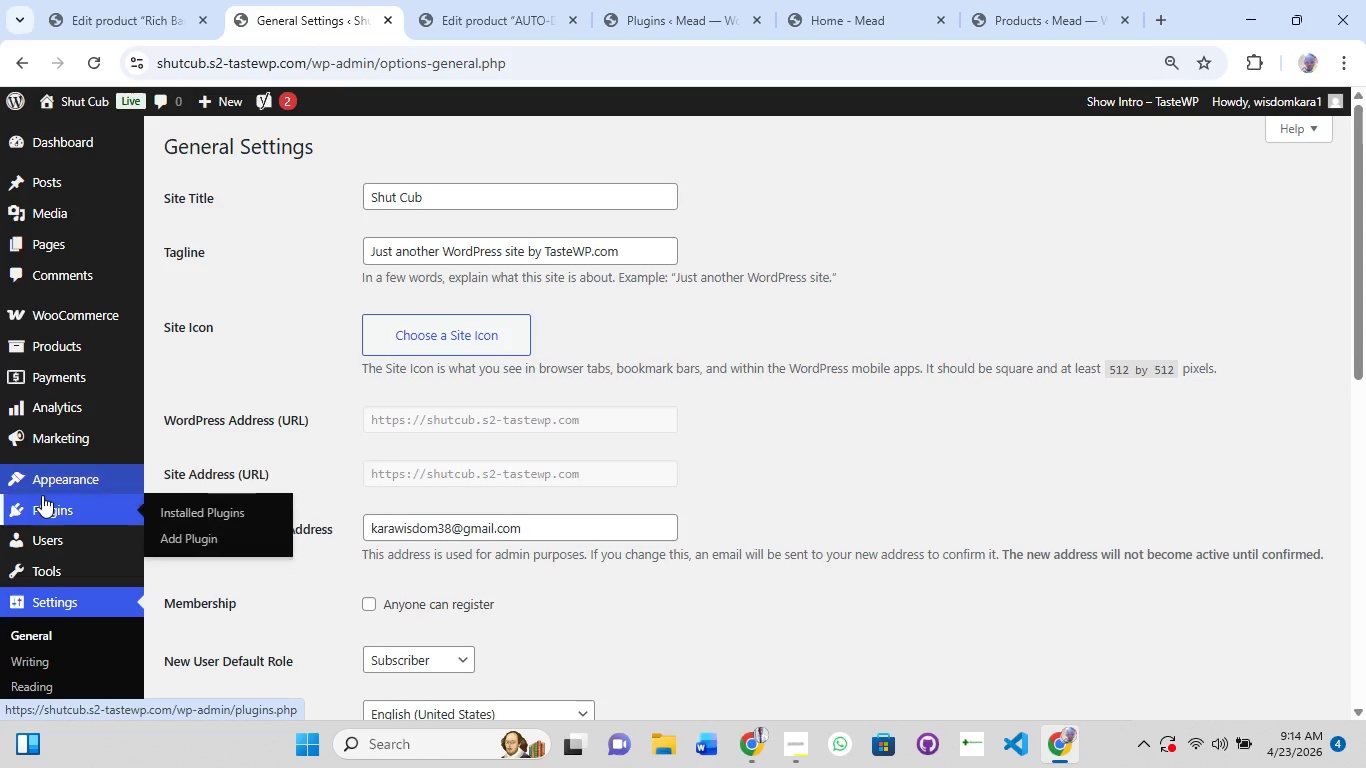 
mouse_move([47, 520])
 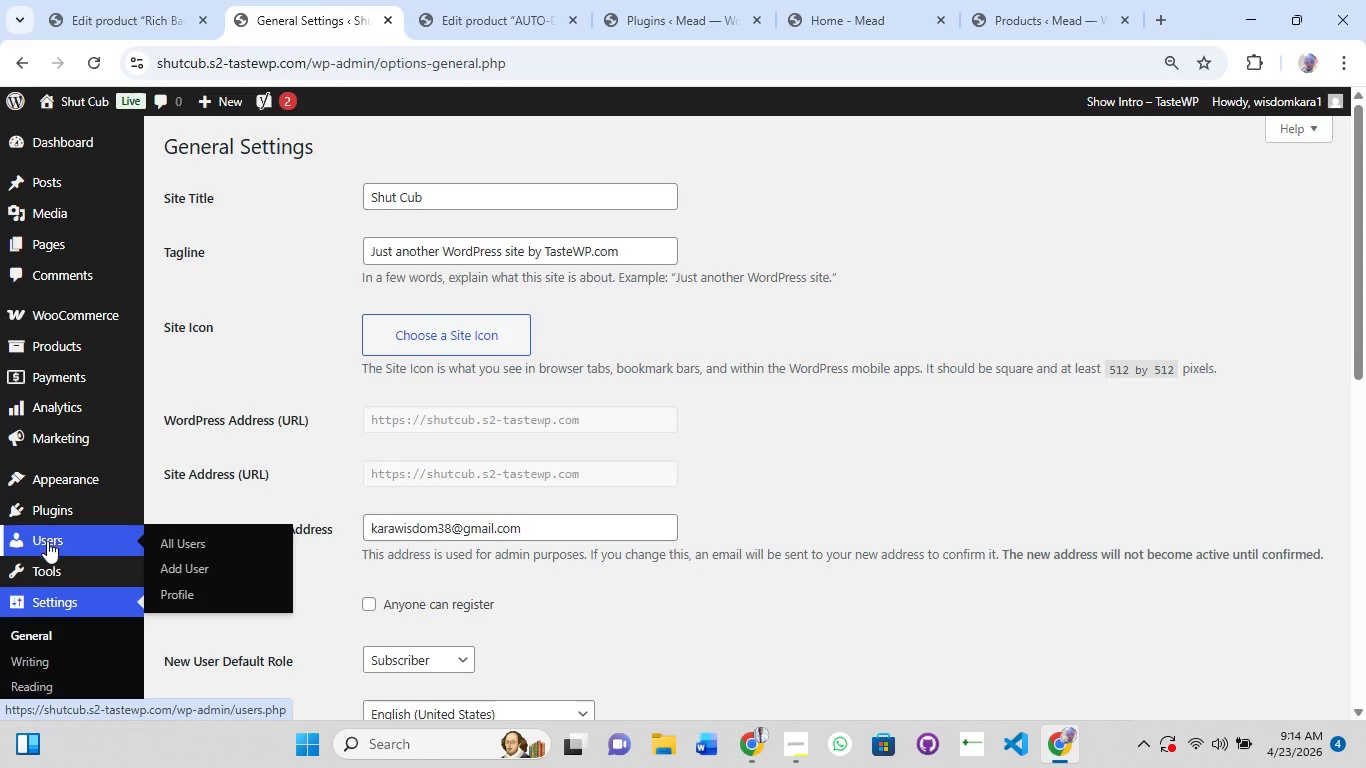 
mouse_move([44, 585])
 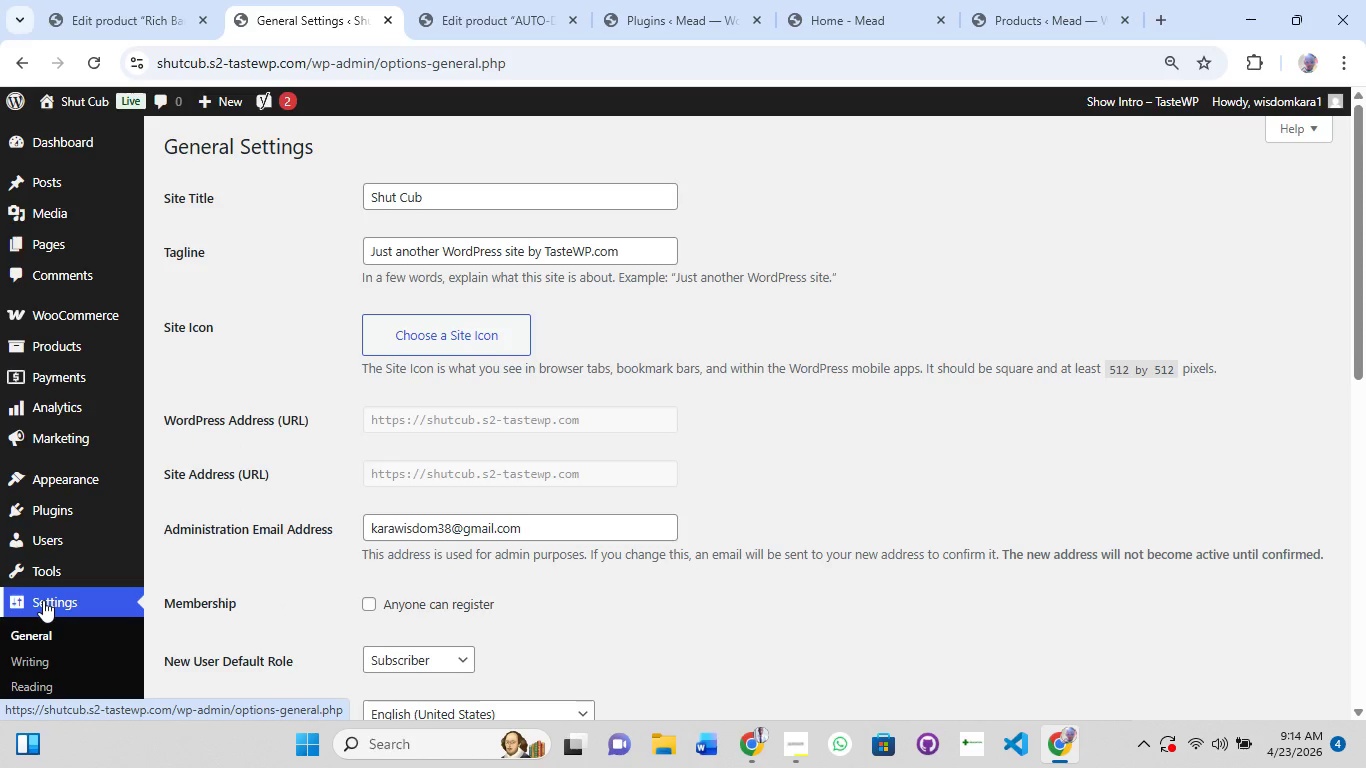 
scroll: coordinate [42, 629], scroll_direction: down, amount: 5.0
 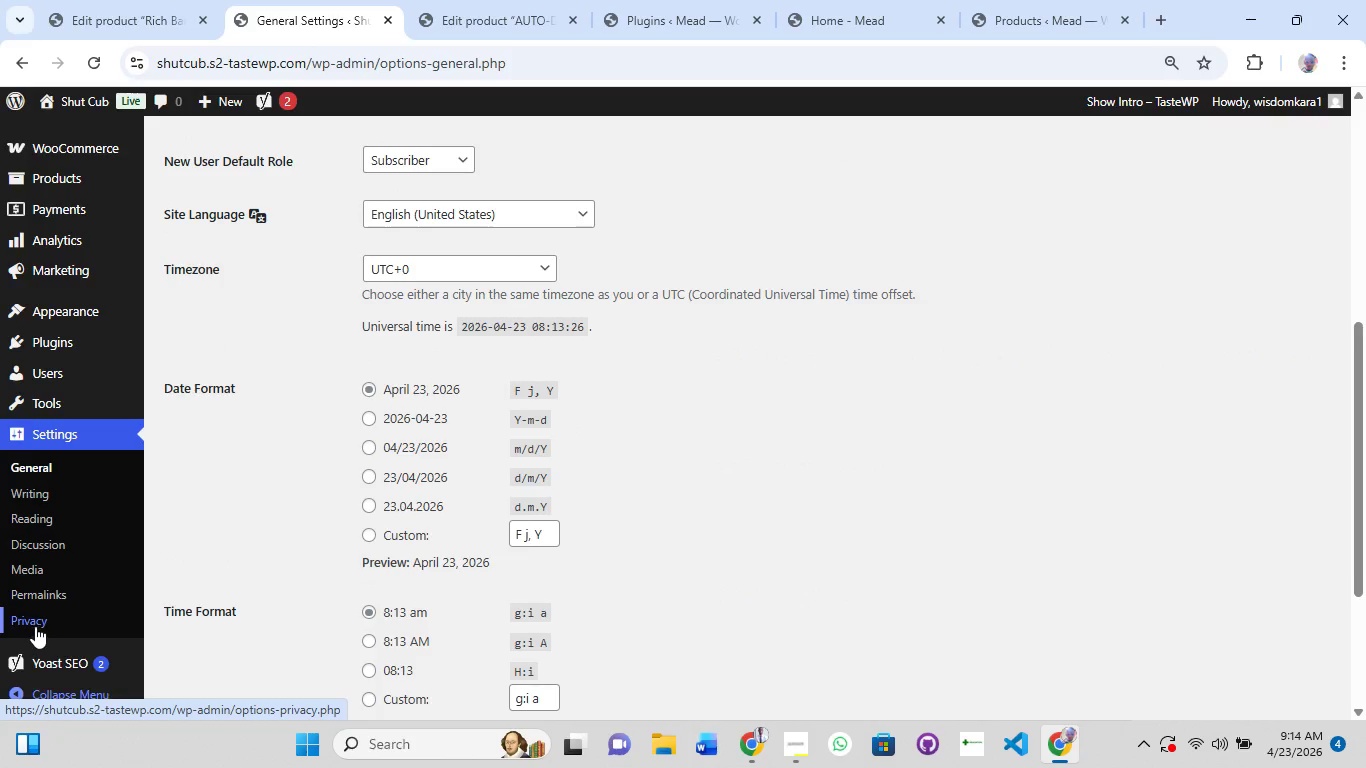 
scroll: coordinate [22, 602], scroll_direction: up, amount: 8.0
 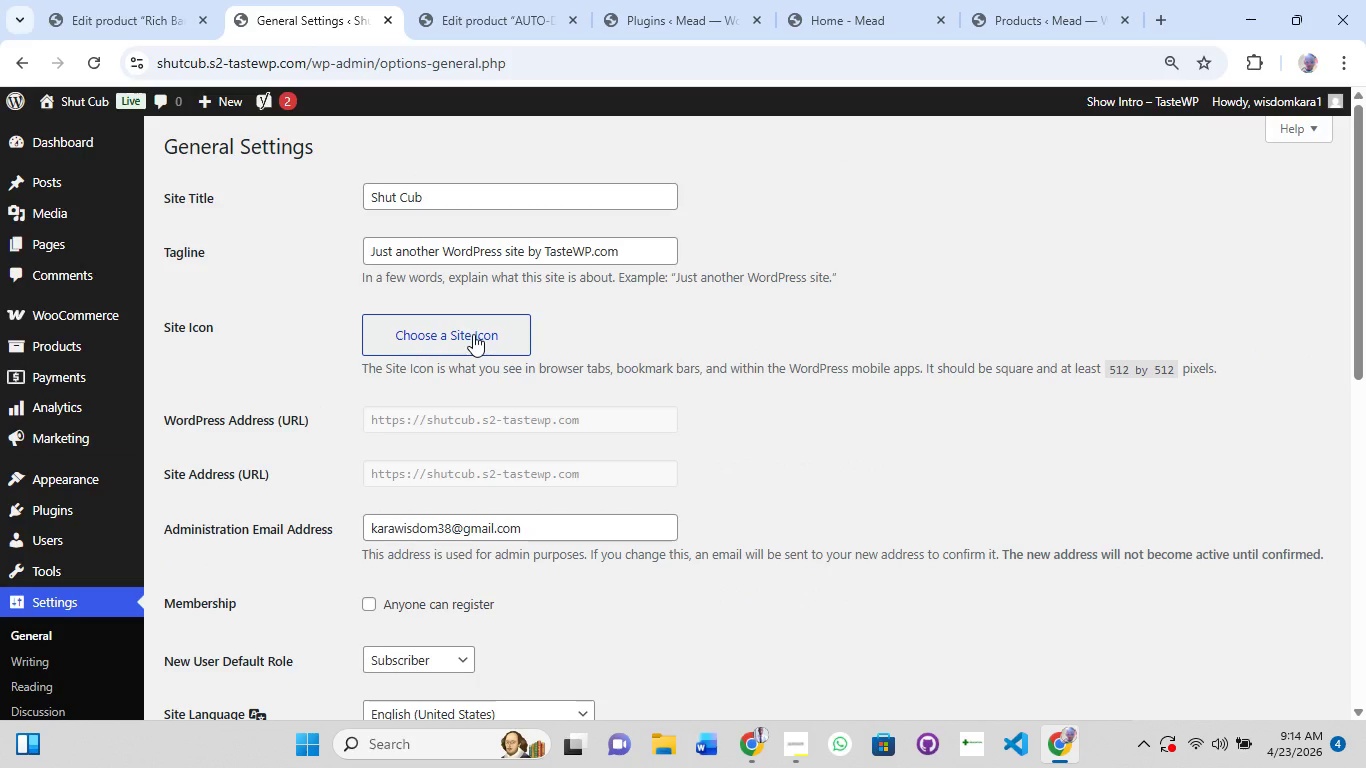 
wait(22.51)
 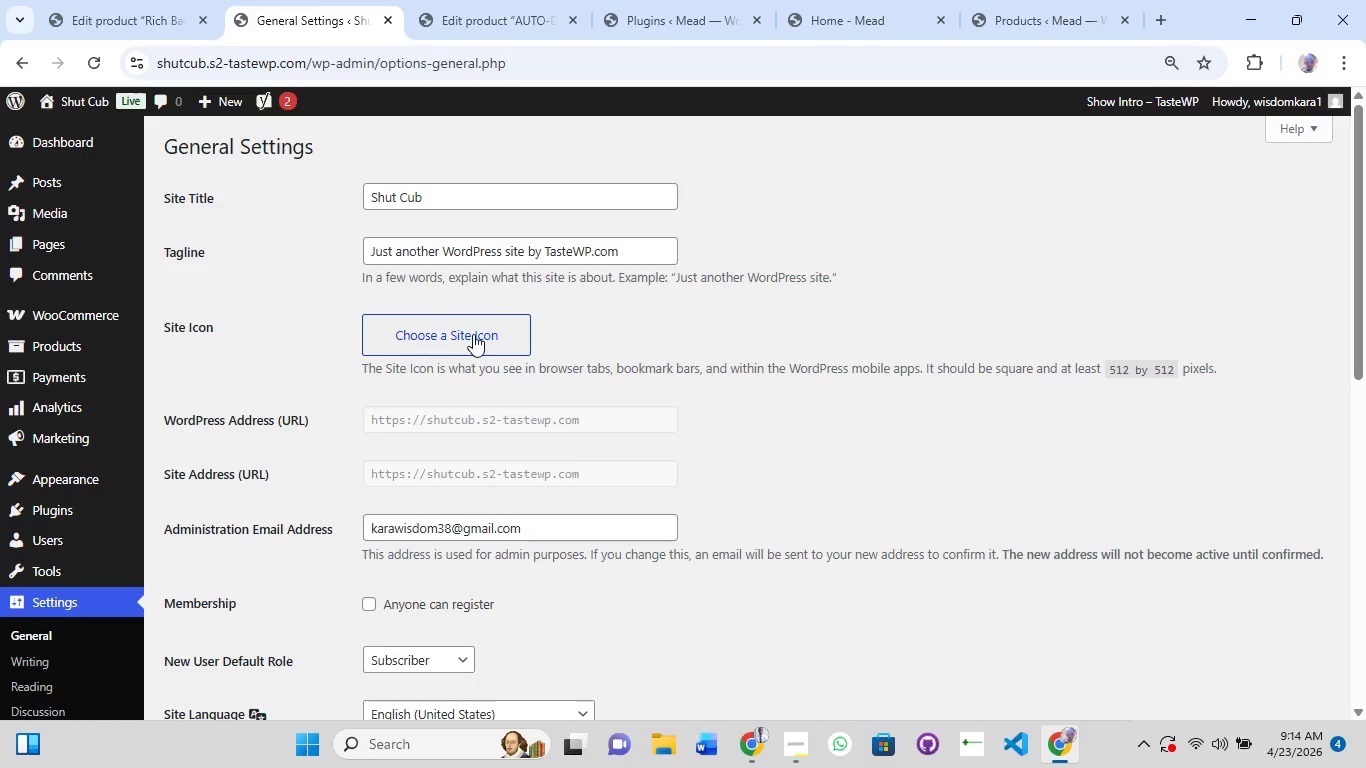 
left_click([665, 0])
 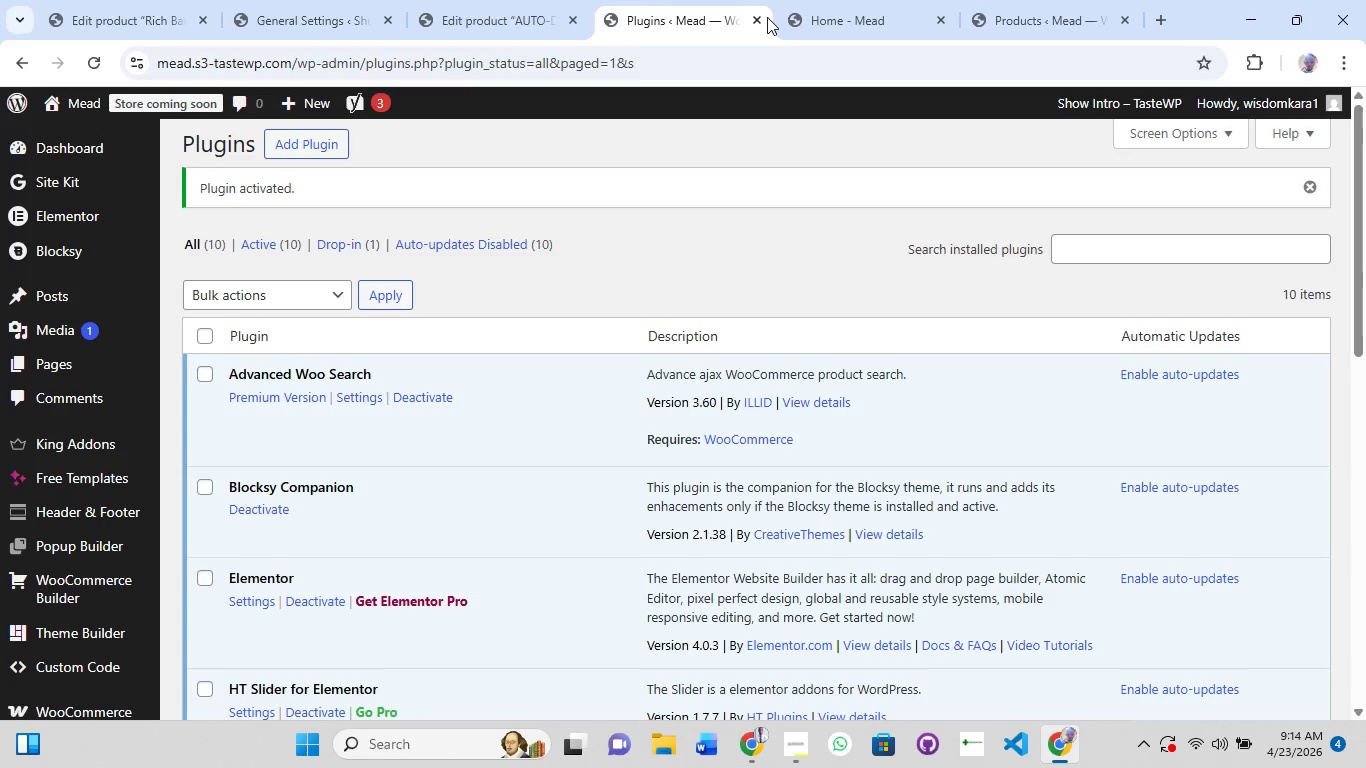 
left_click([756, 21])
 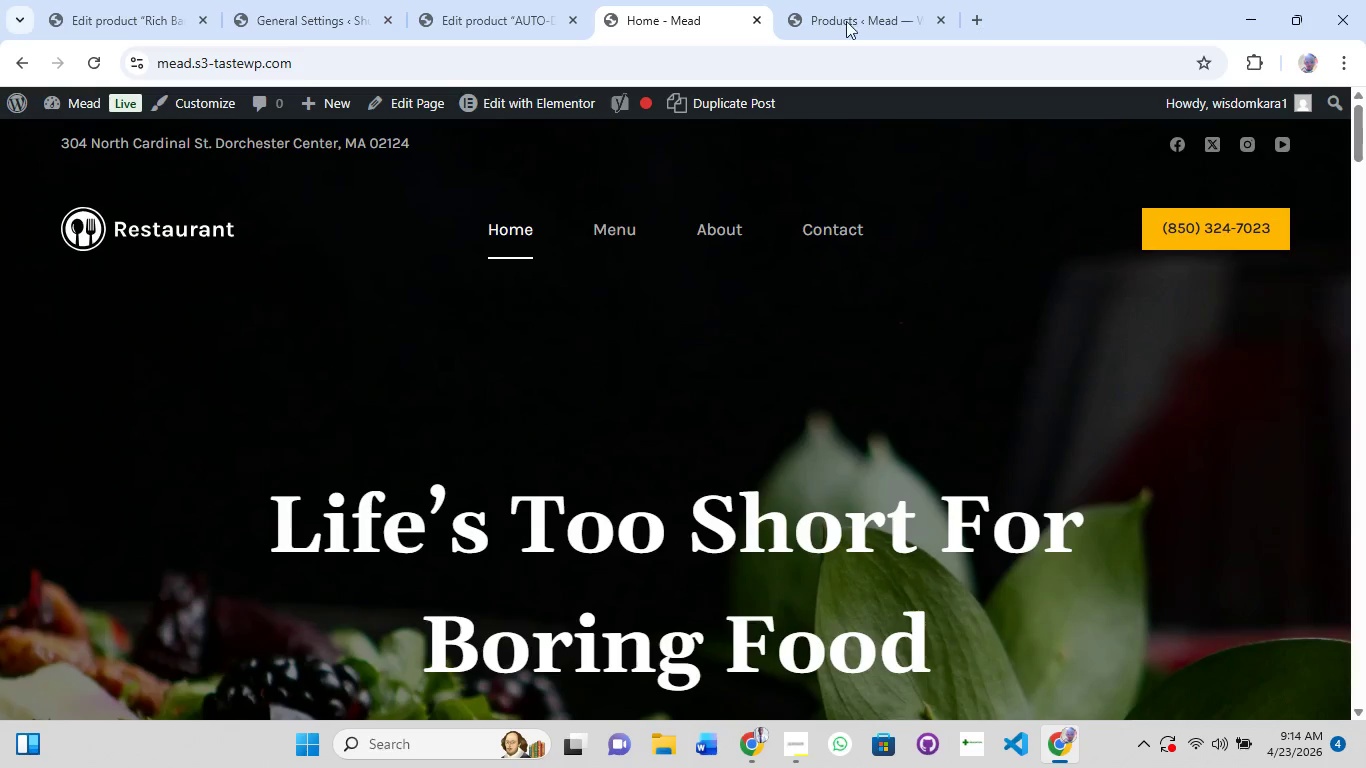 
left_click([885, 16])
 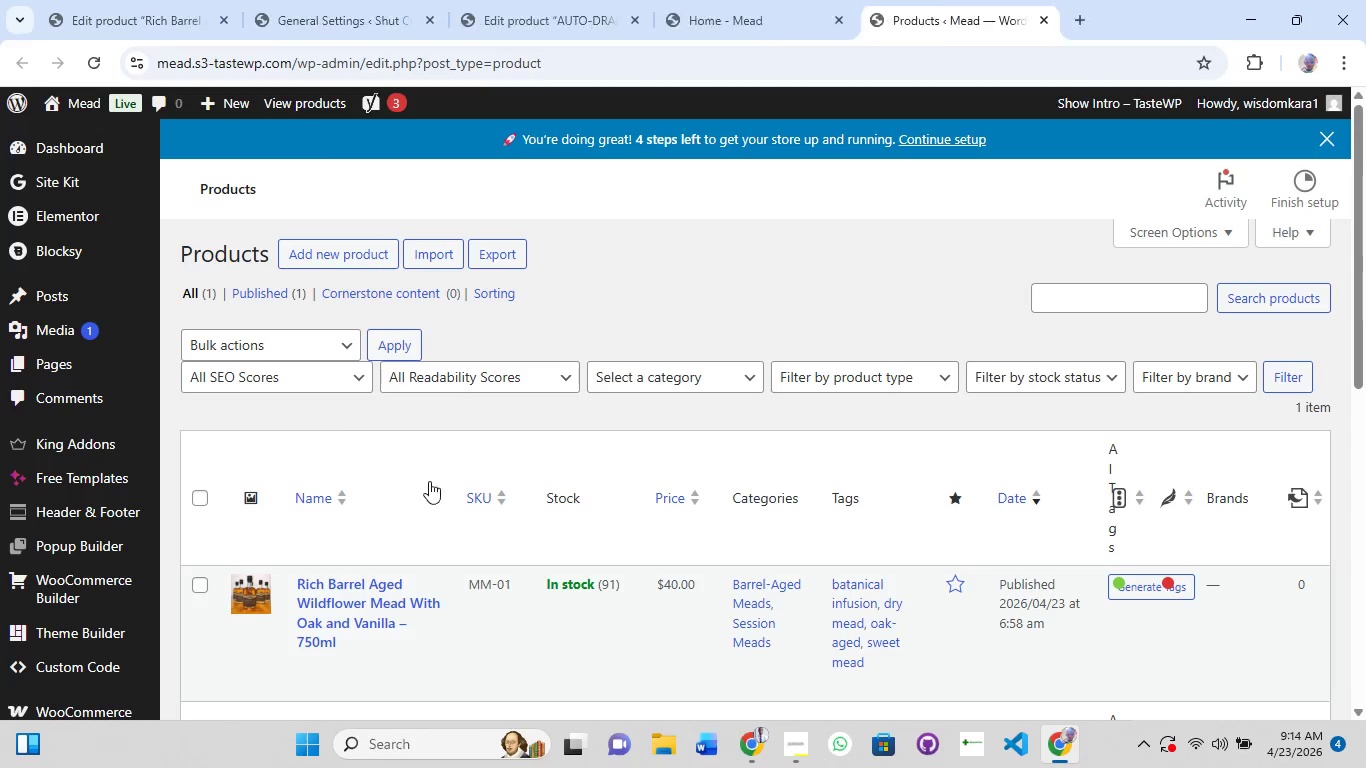 
scroll: coordinate [429, 453], scroll_direction: down, amount: 2.0
 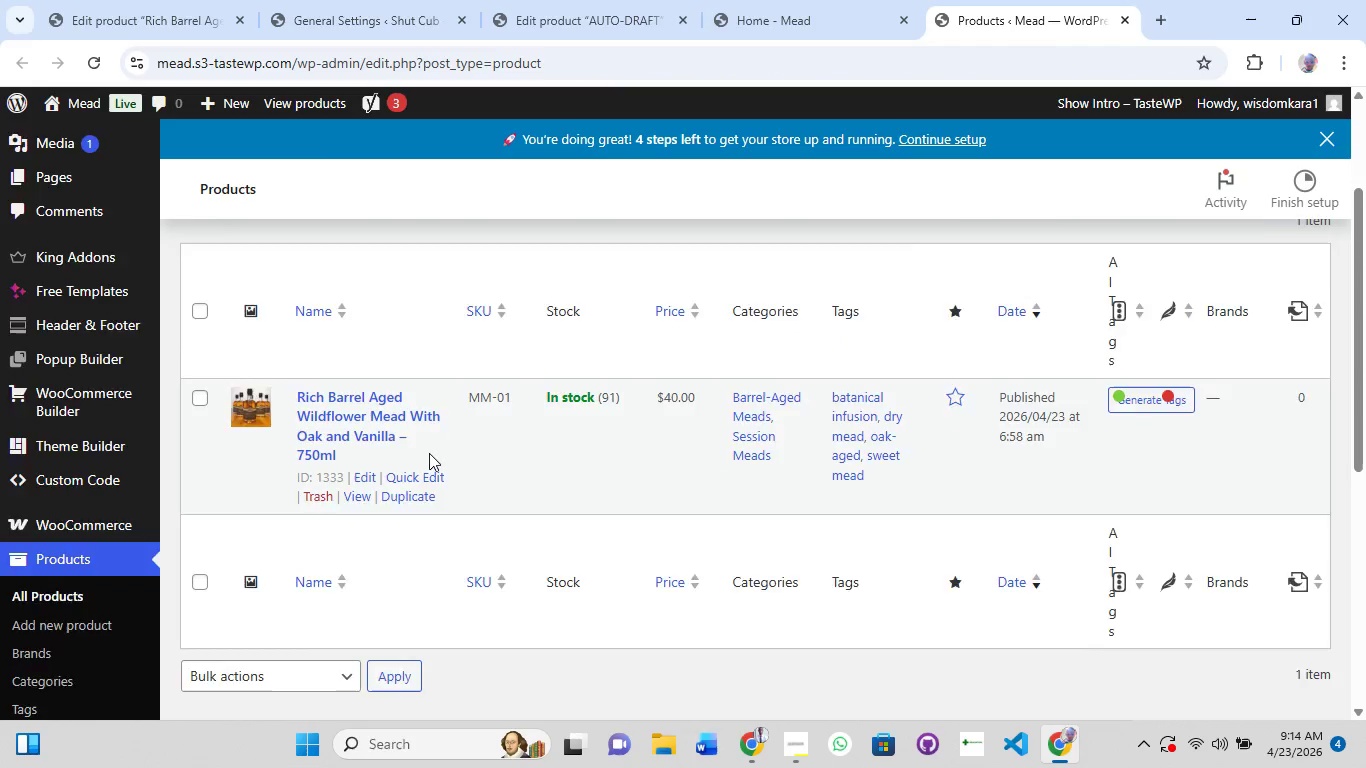 
scroll: coordinate [429, 453], scroll_direction: up, amount: 2.0
 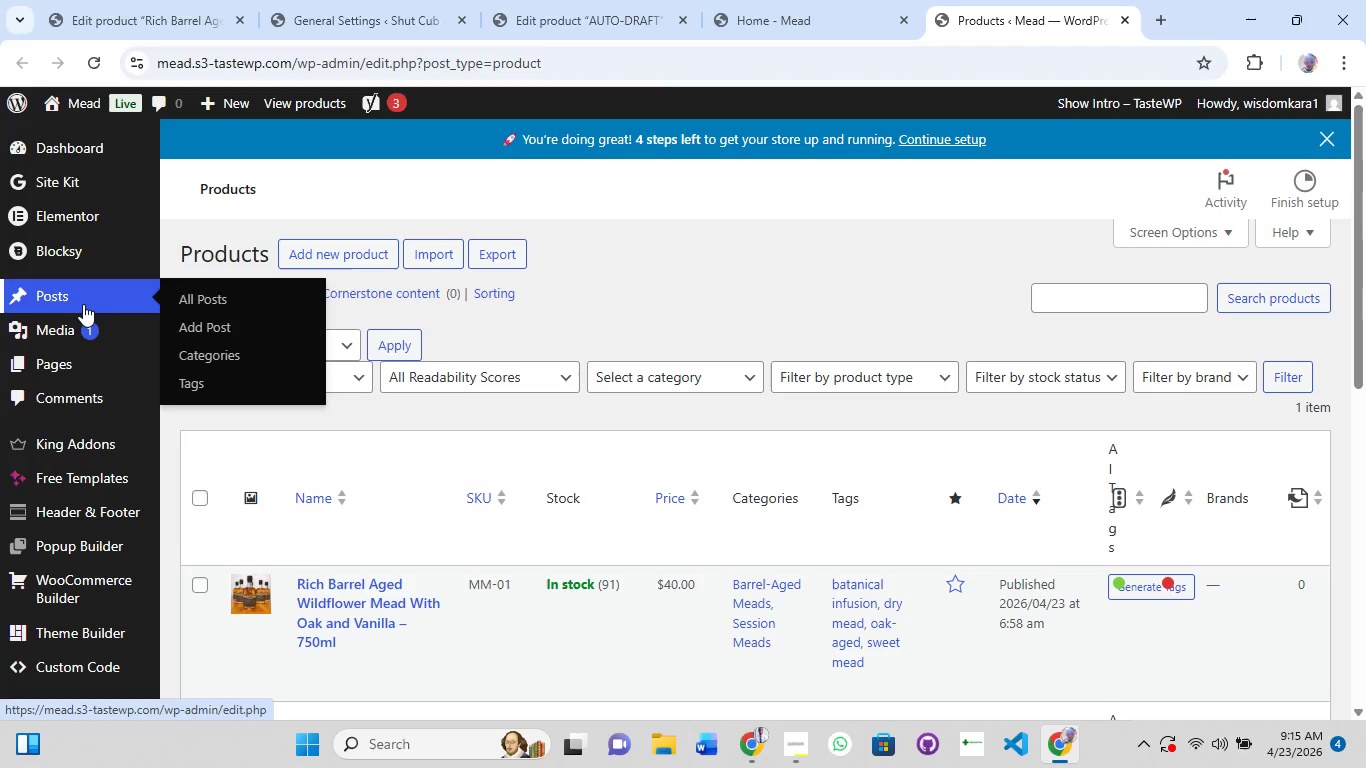 
wait(14.9)
 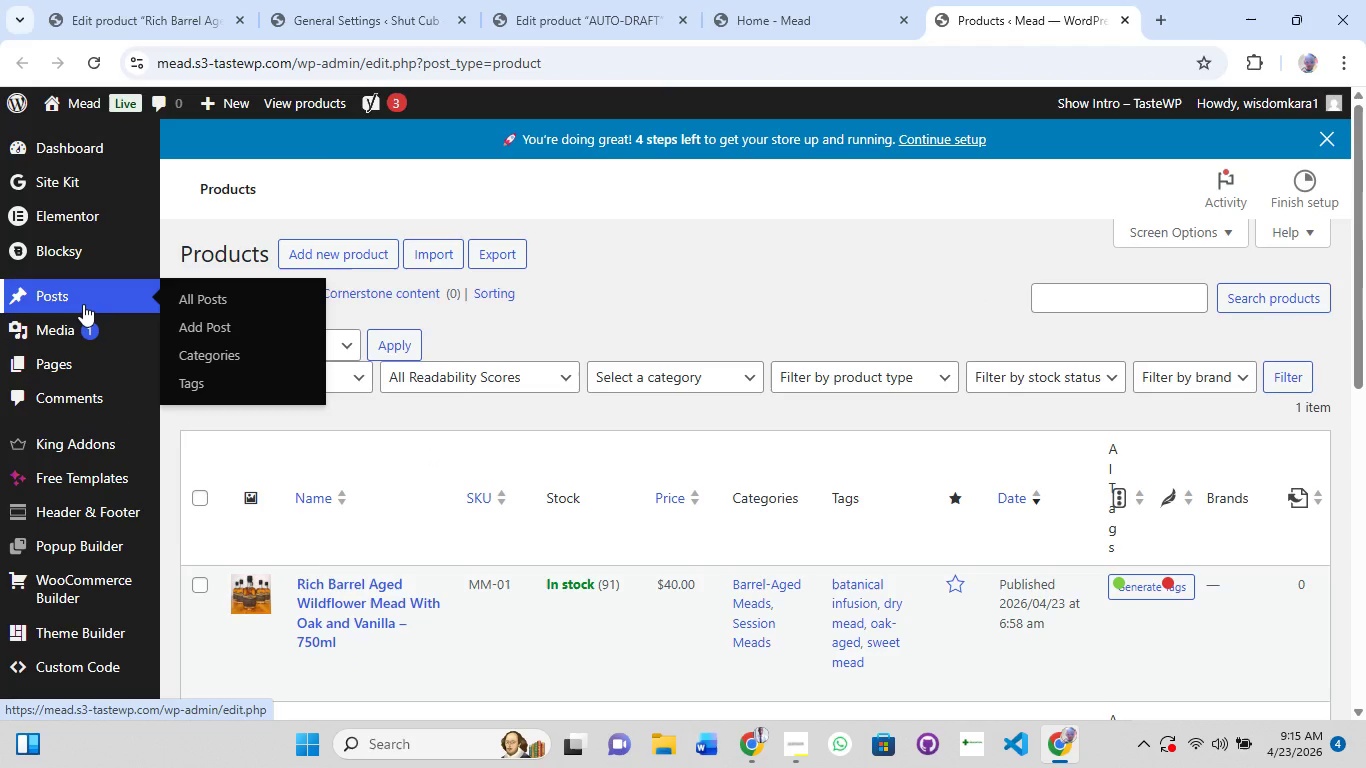 
scroll: coordinate [35, 482], scroll_direction: down, amount: 4.0
 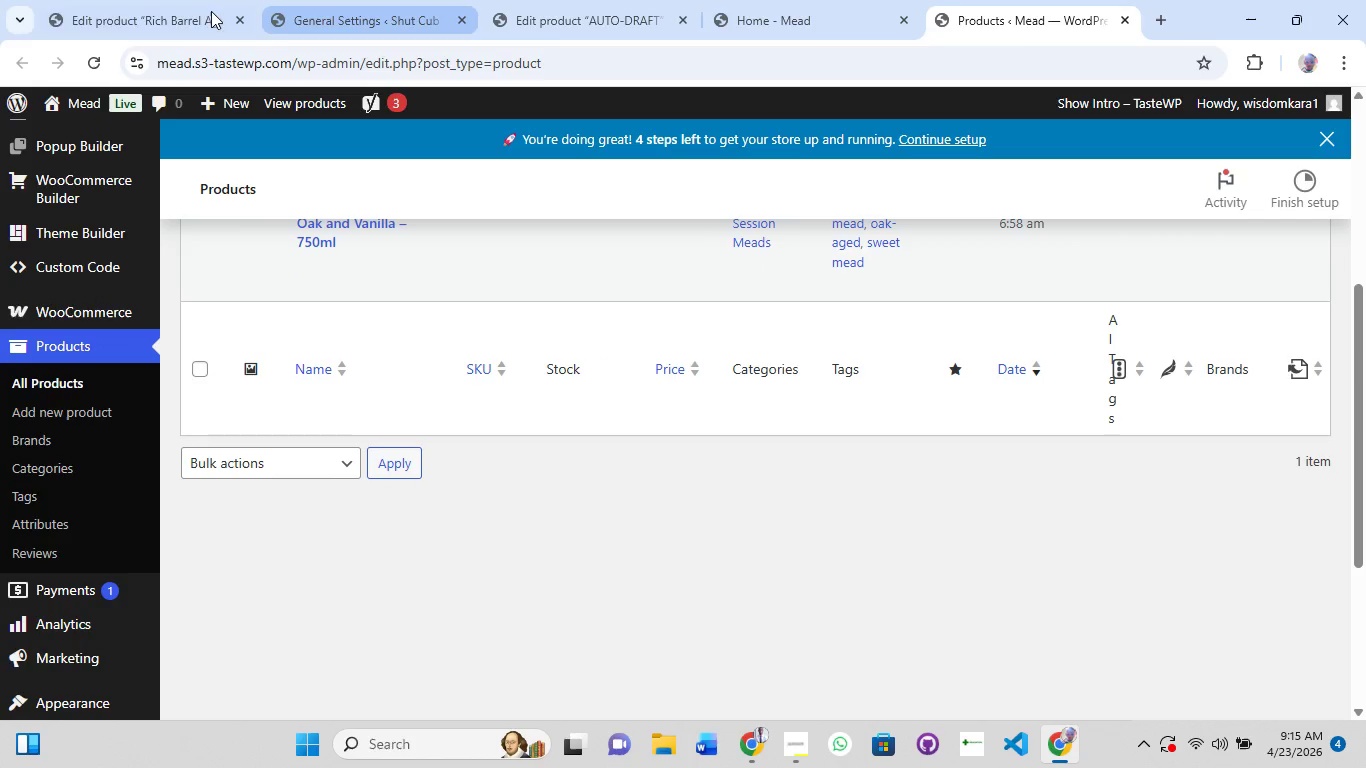 
left_click([201, 12])
 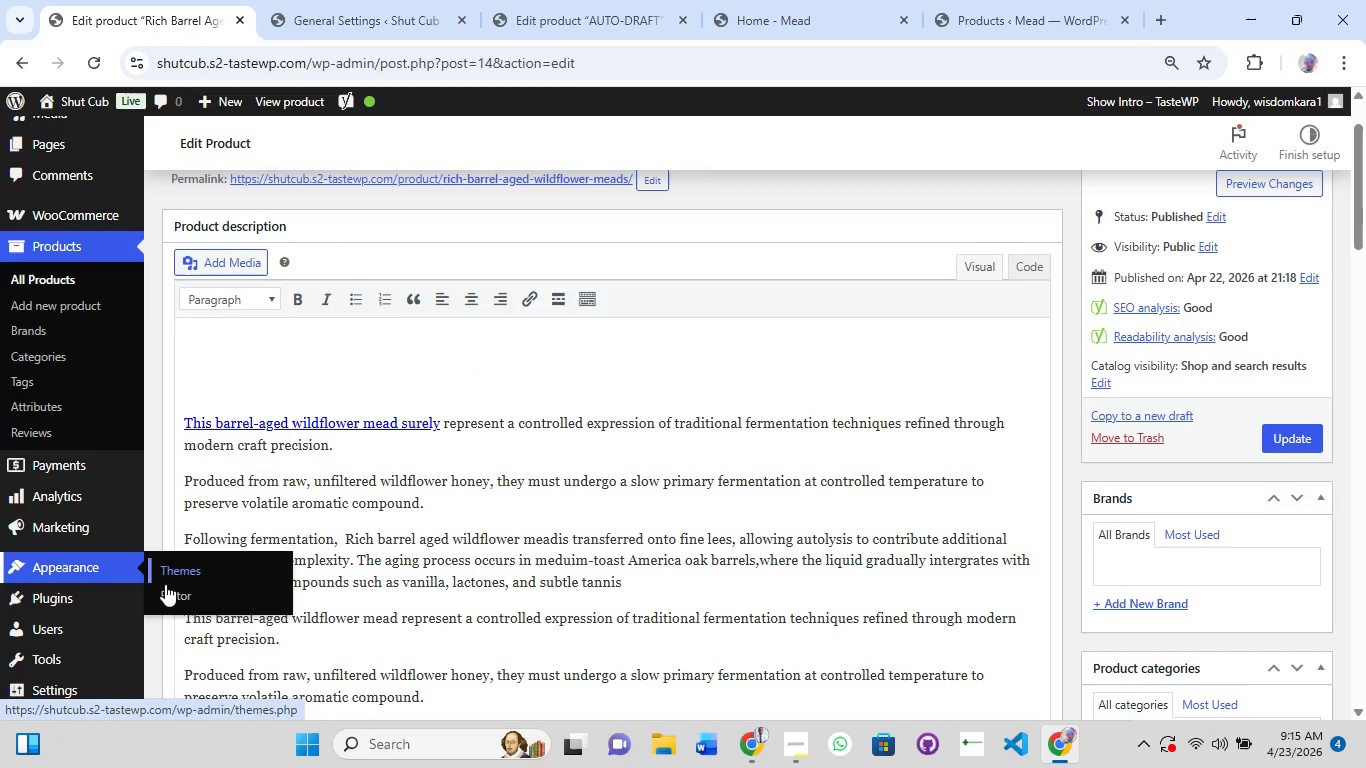 
left_click([171, 584])
 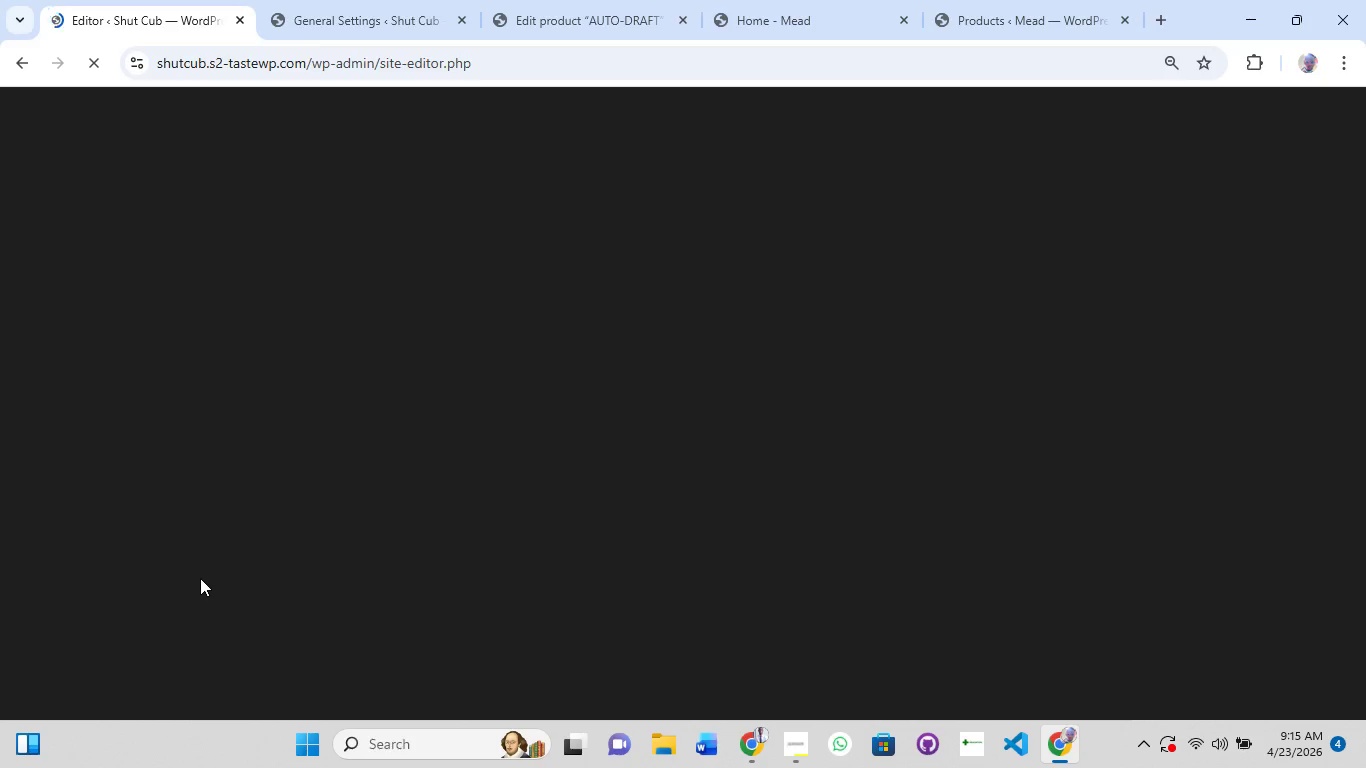 
wait(15.34)
 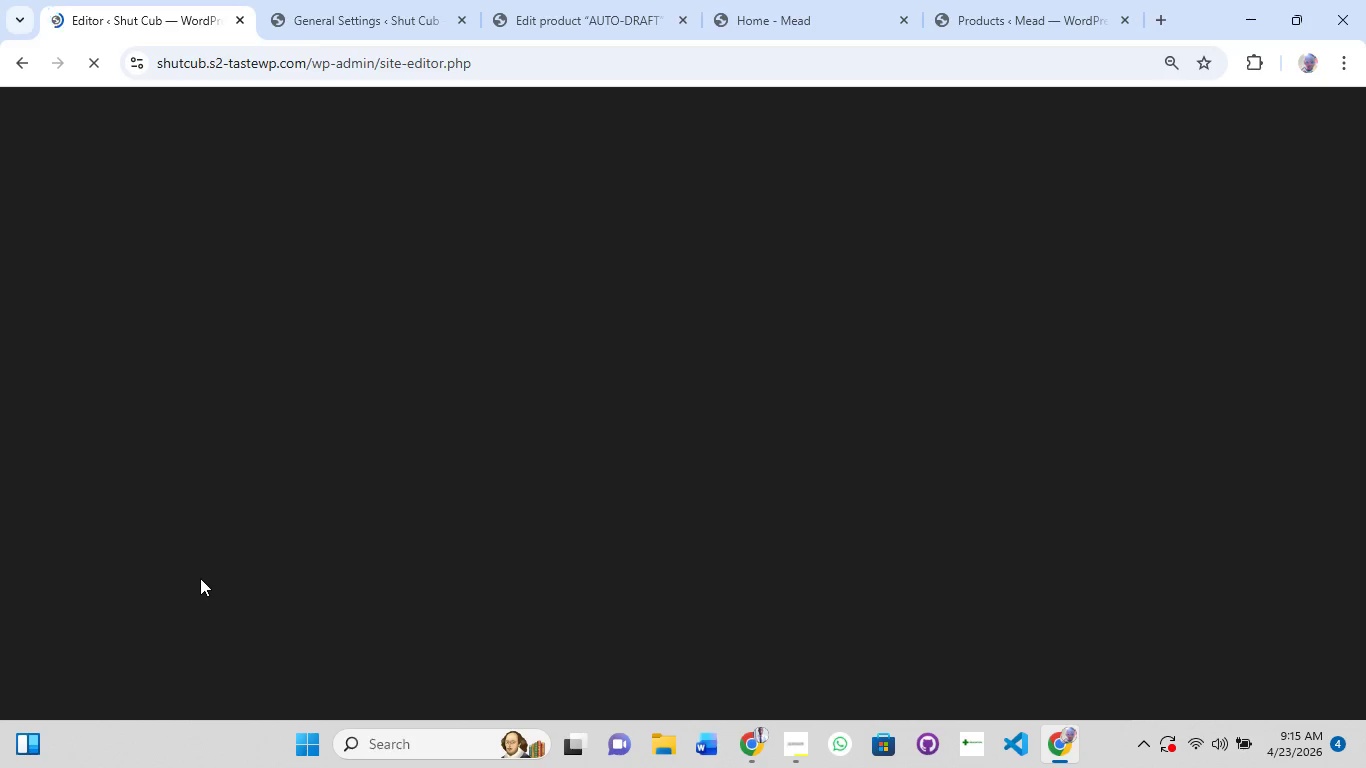 
left_click([387, 0])
 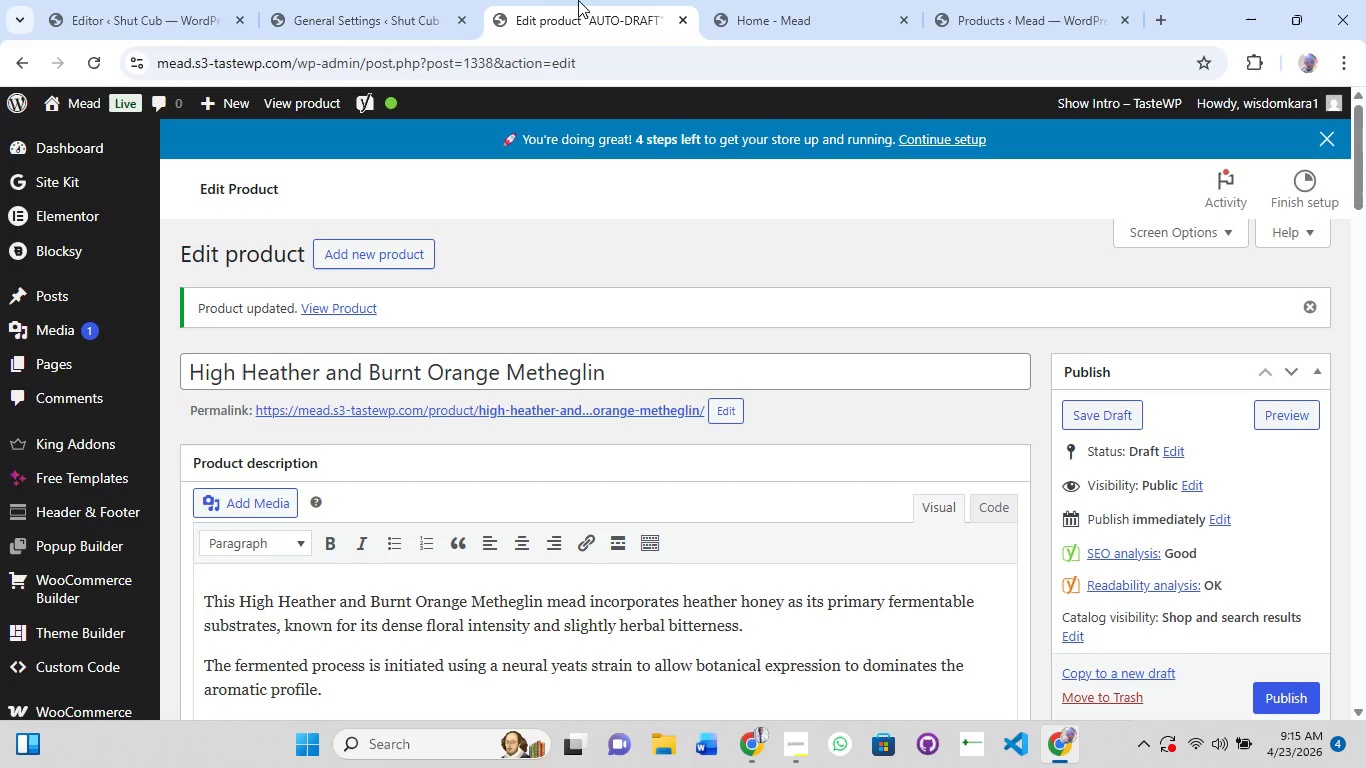 
scroll: coordinate [999, 491], scroll_direction: down, amount: 5.0
 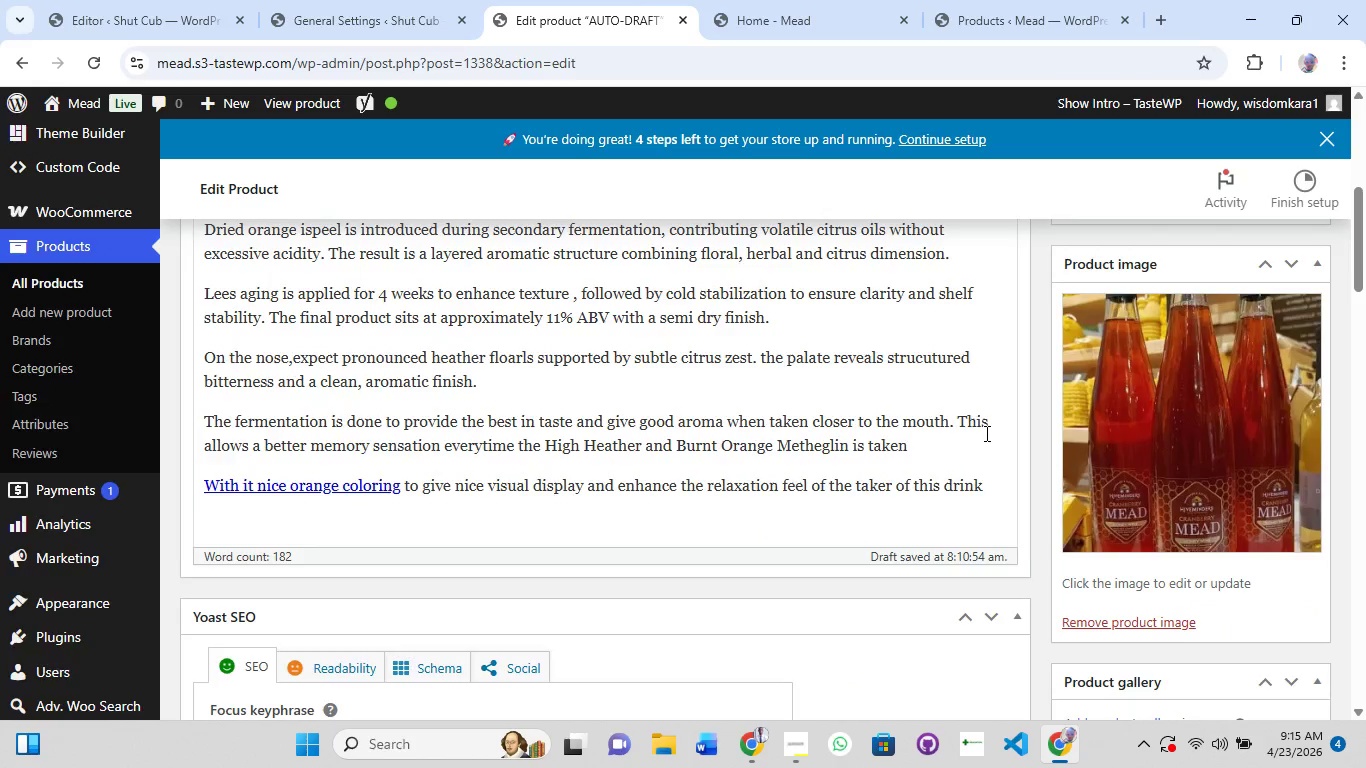 
scroll: coordinate [910, 403], scroll_direction: up, amount: 4.0
 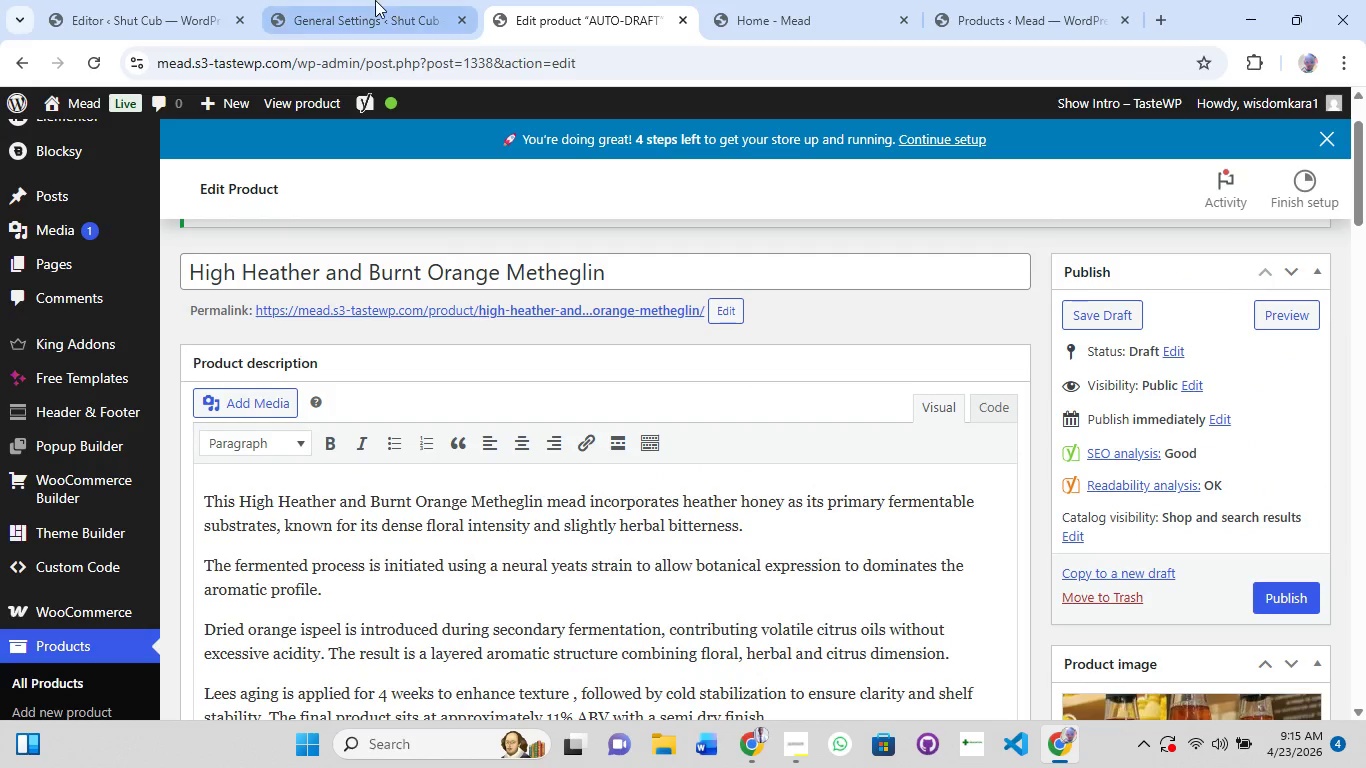 
left_click([375, 0])
 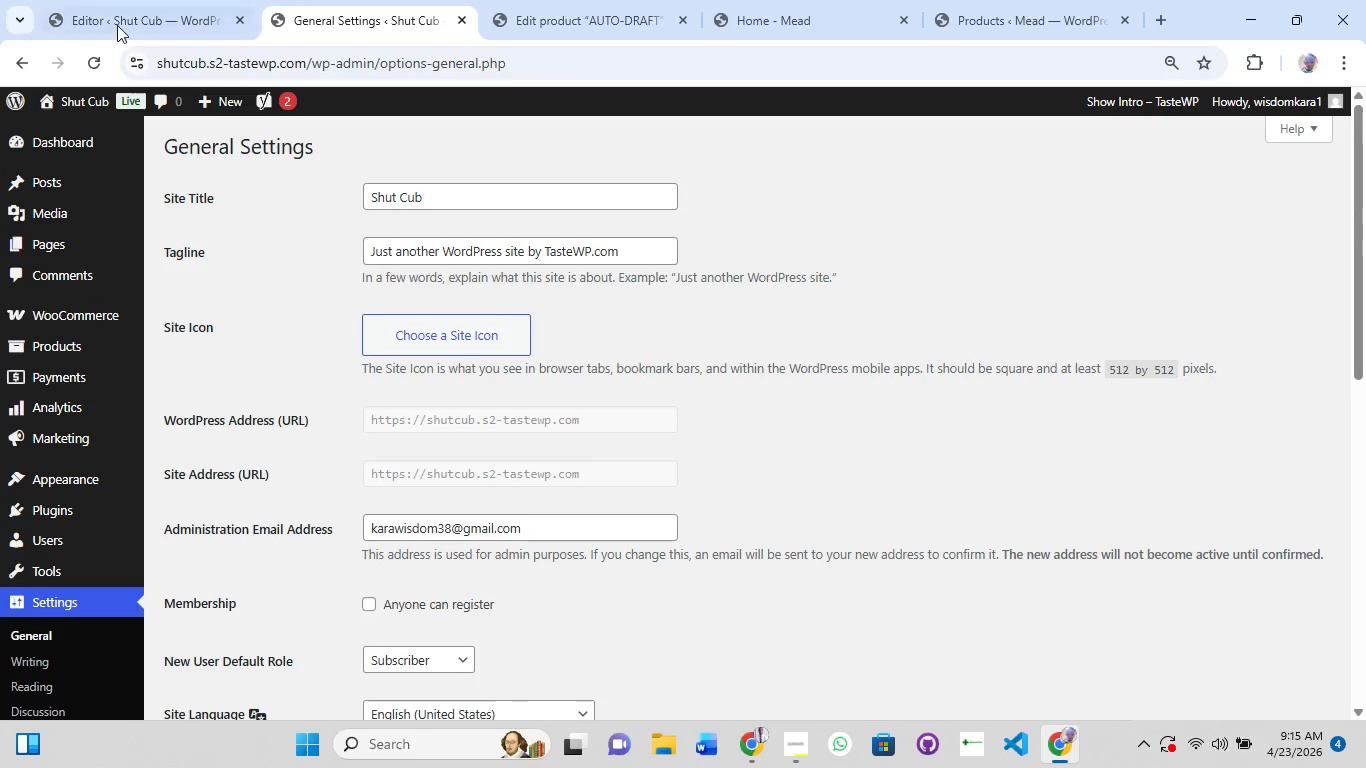 
left_click([119, 6])
 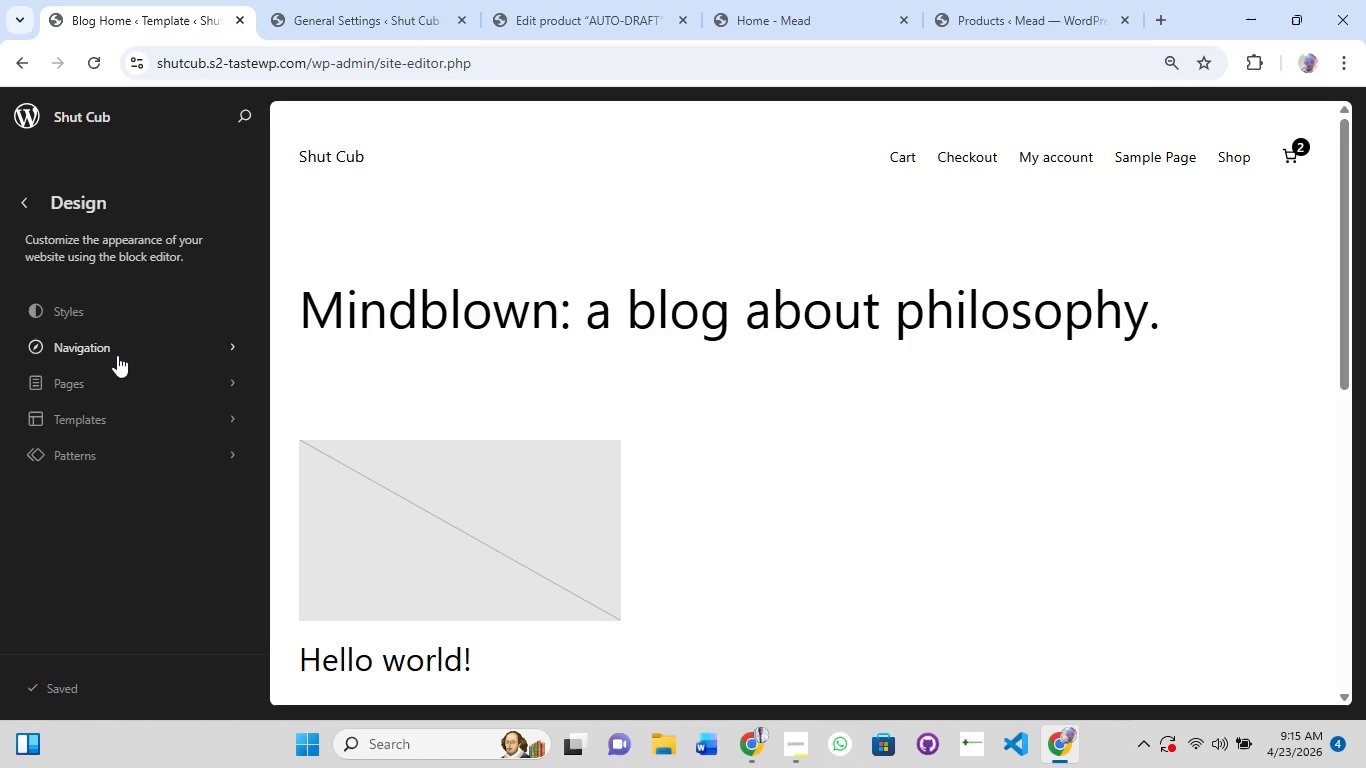 
wait(12.06)
 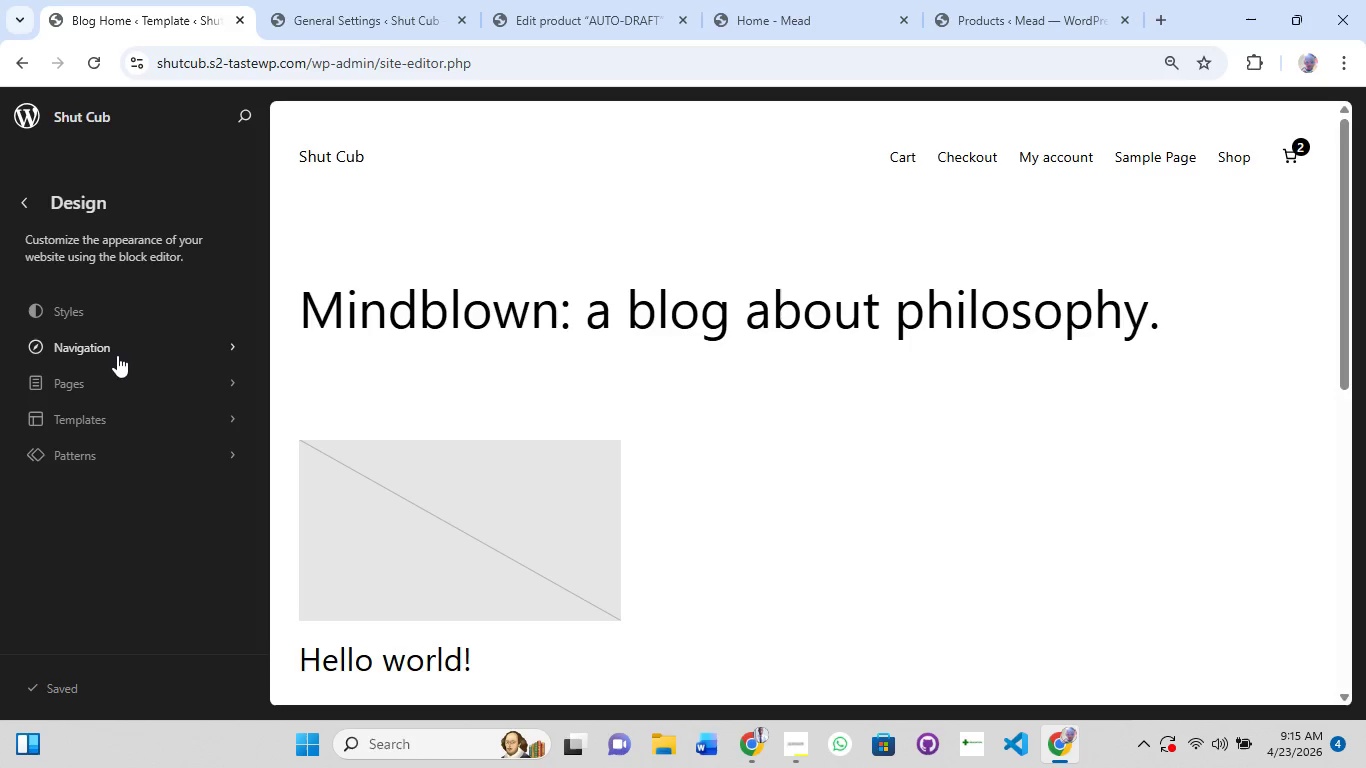 
left_click([27, 203])
 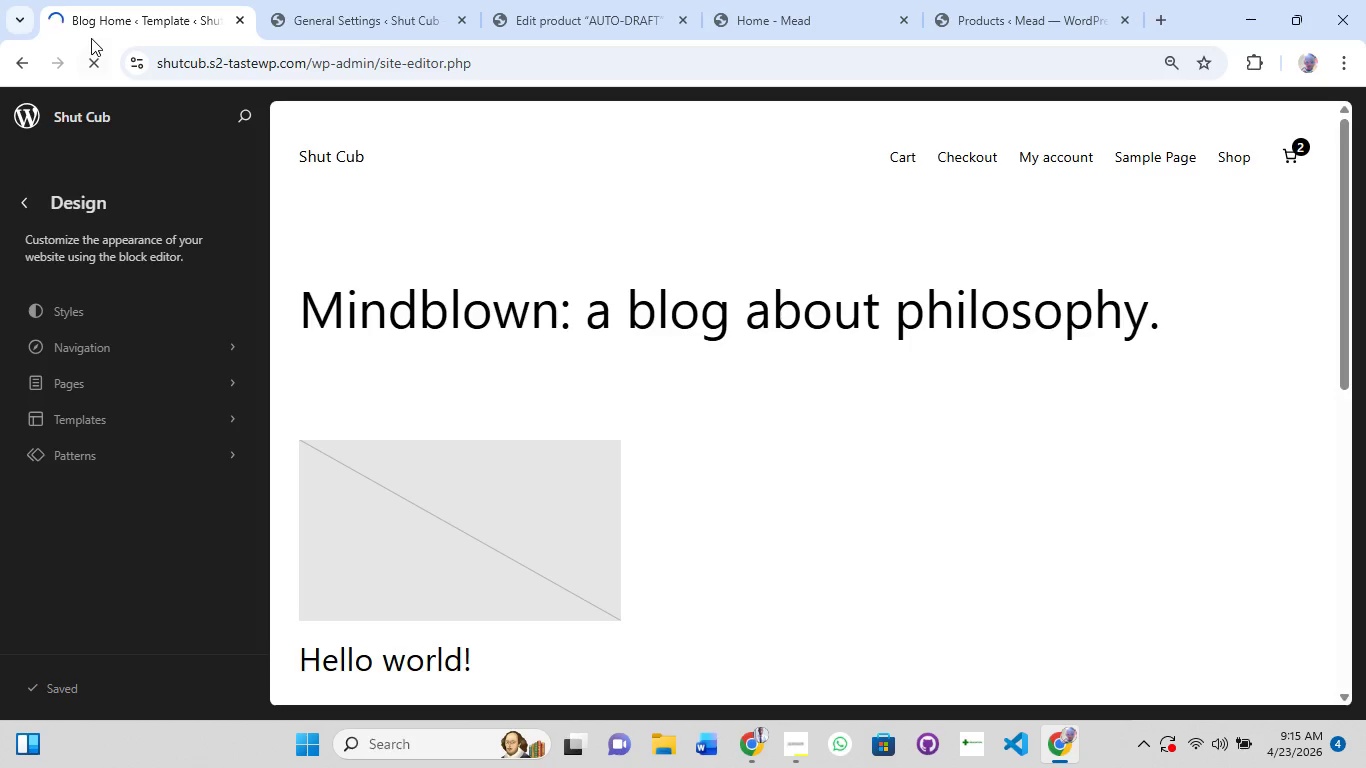 
mouse_move([97, 130])
 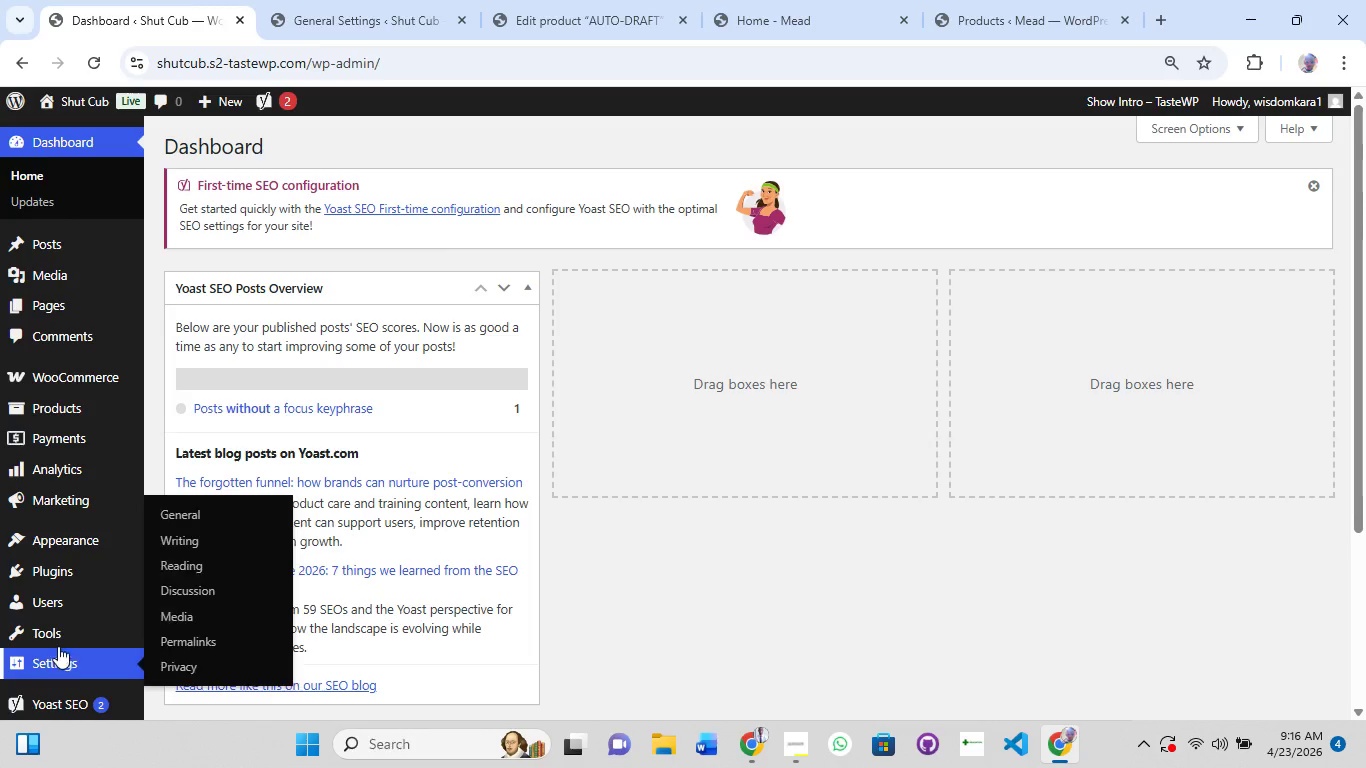 
scroll: coordinate [60, 643], scroll_direction: down, amount: 2.0
 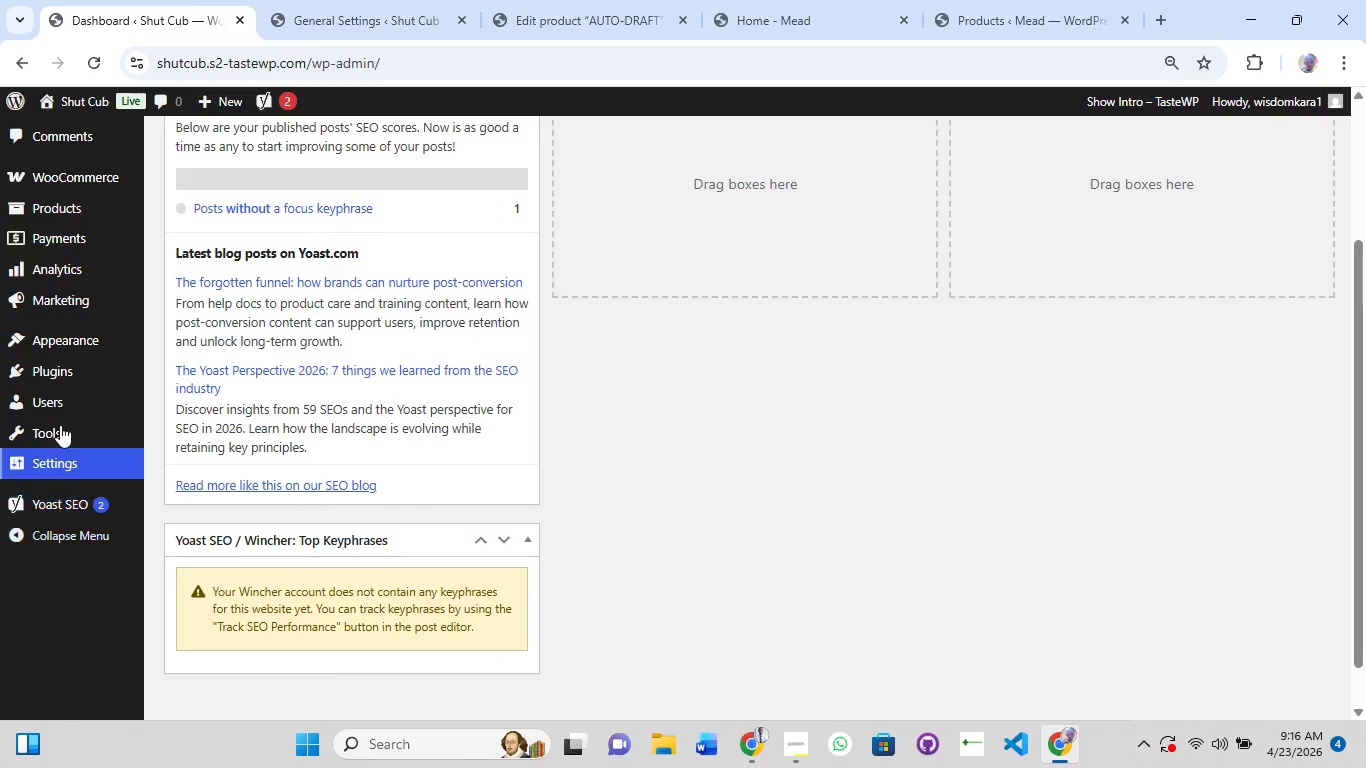 
mouse_move([49, 380])
 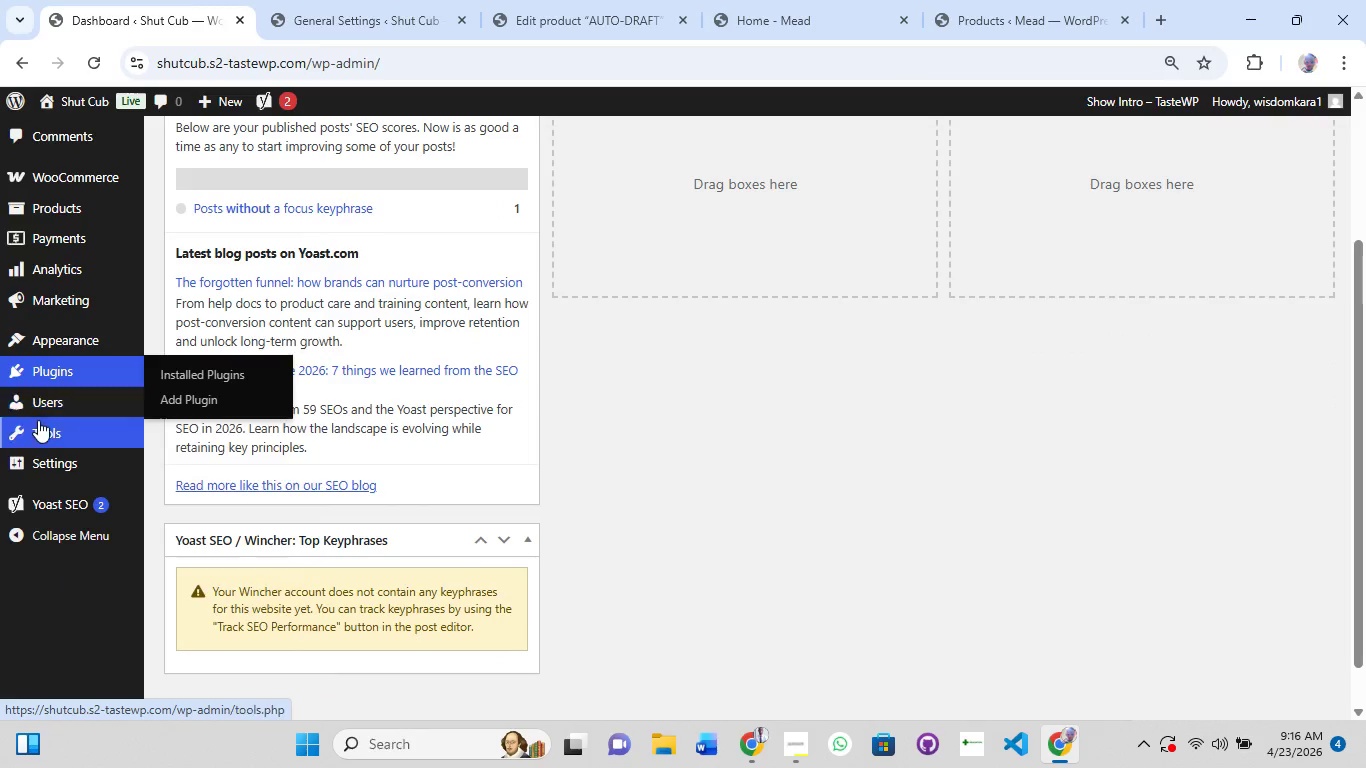 
mouse_move([51, 379])
 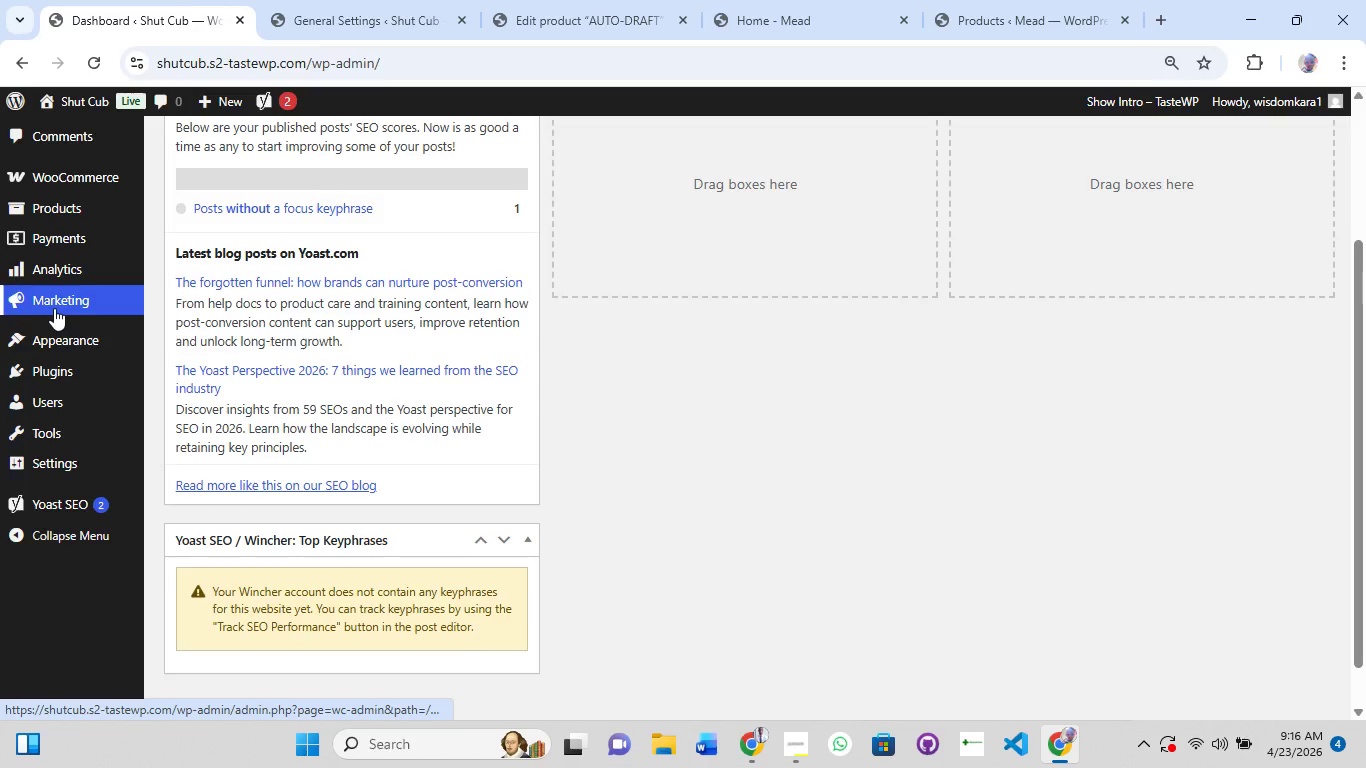 
scroll: coordinate [72, 256], scroll_direction: up, amount: 12.0
 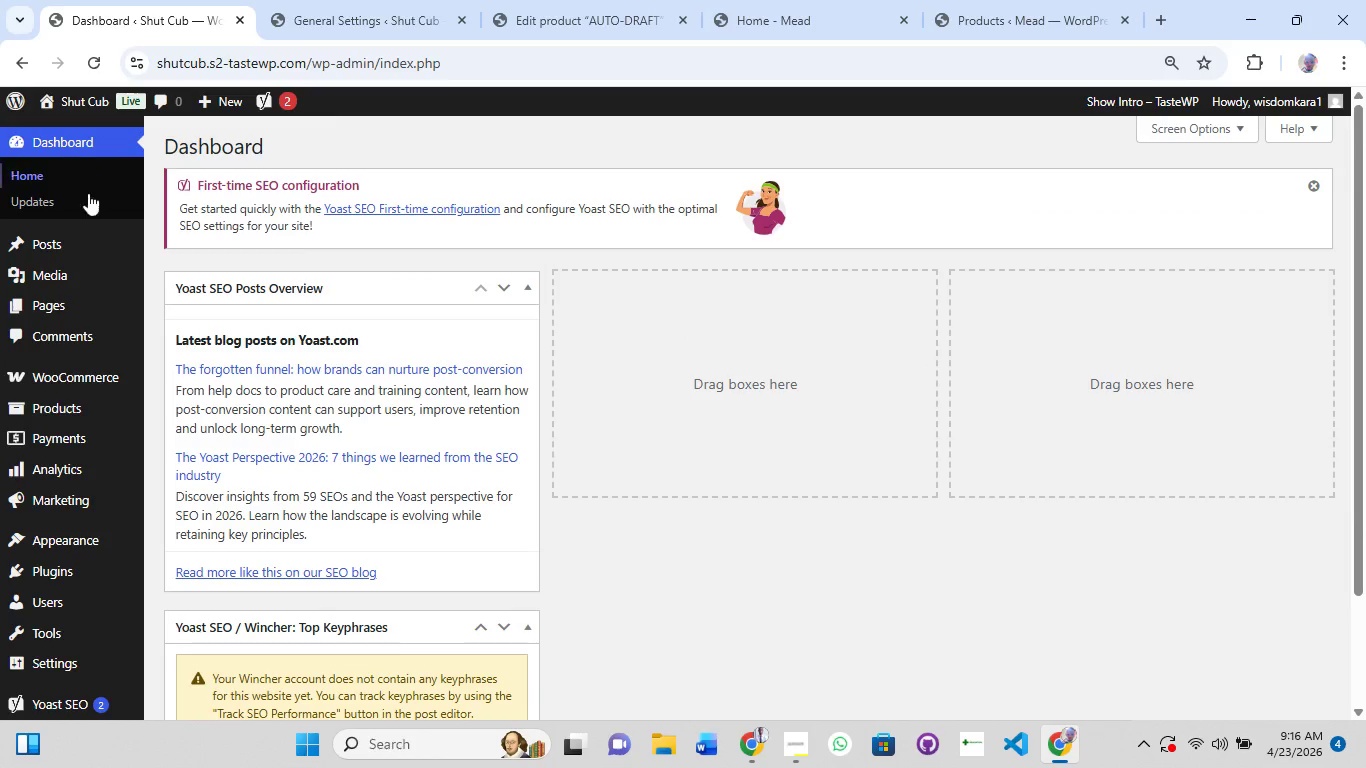 
mouse_move([68, 576])
 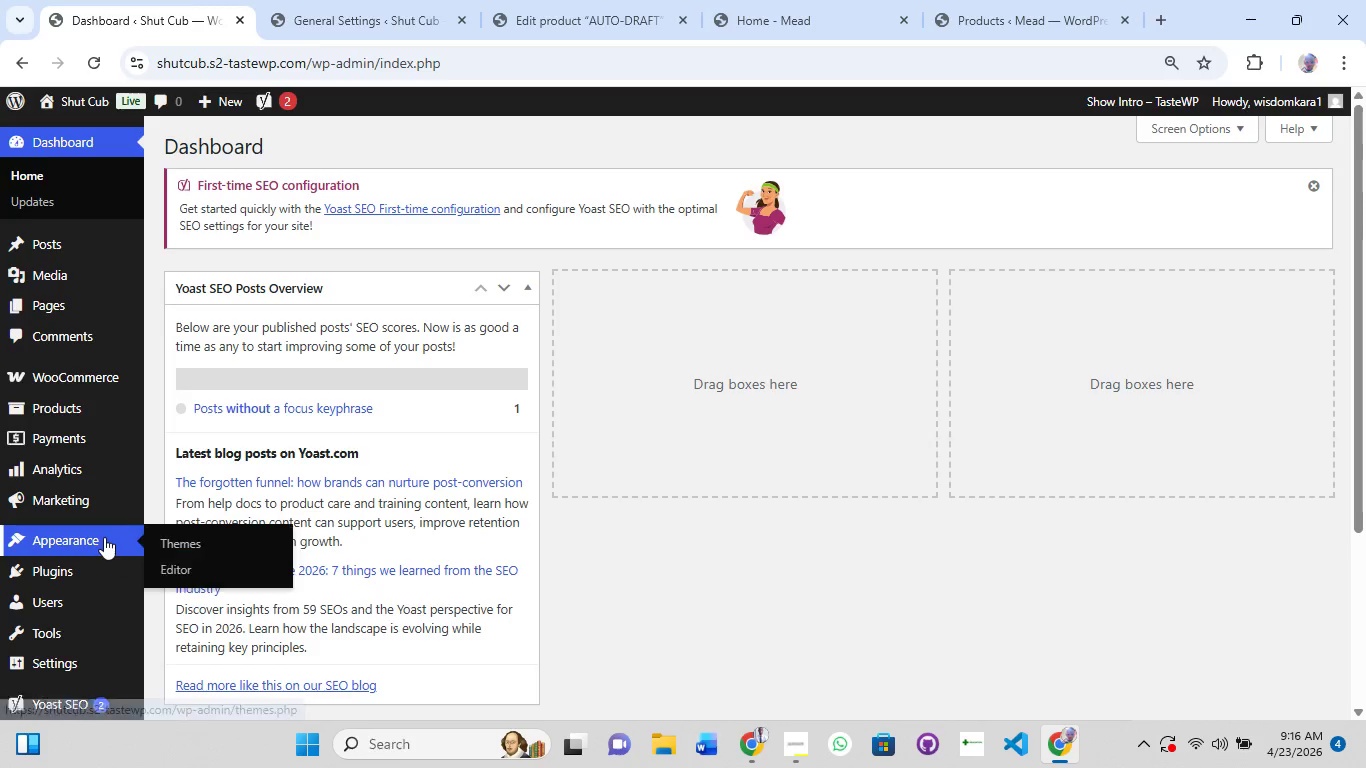 
wait(6.54)
 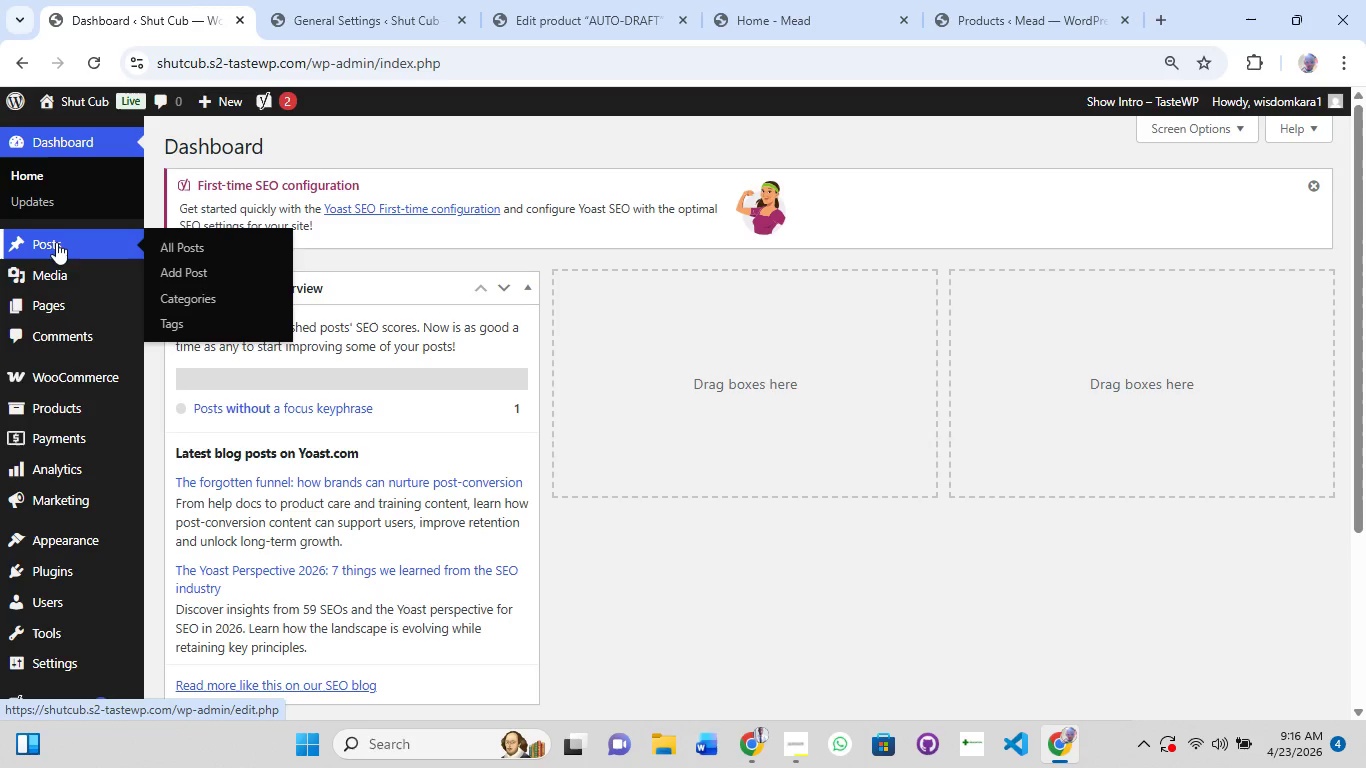 
mouse_move([153, 573])
 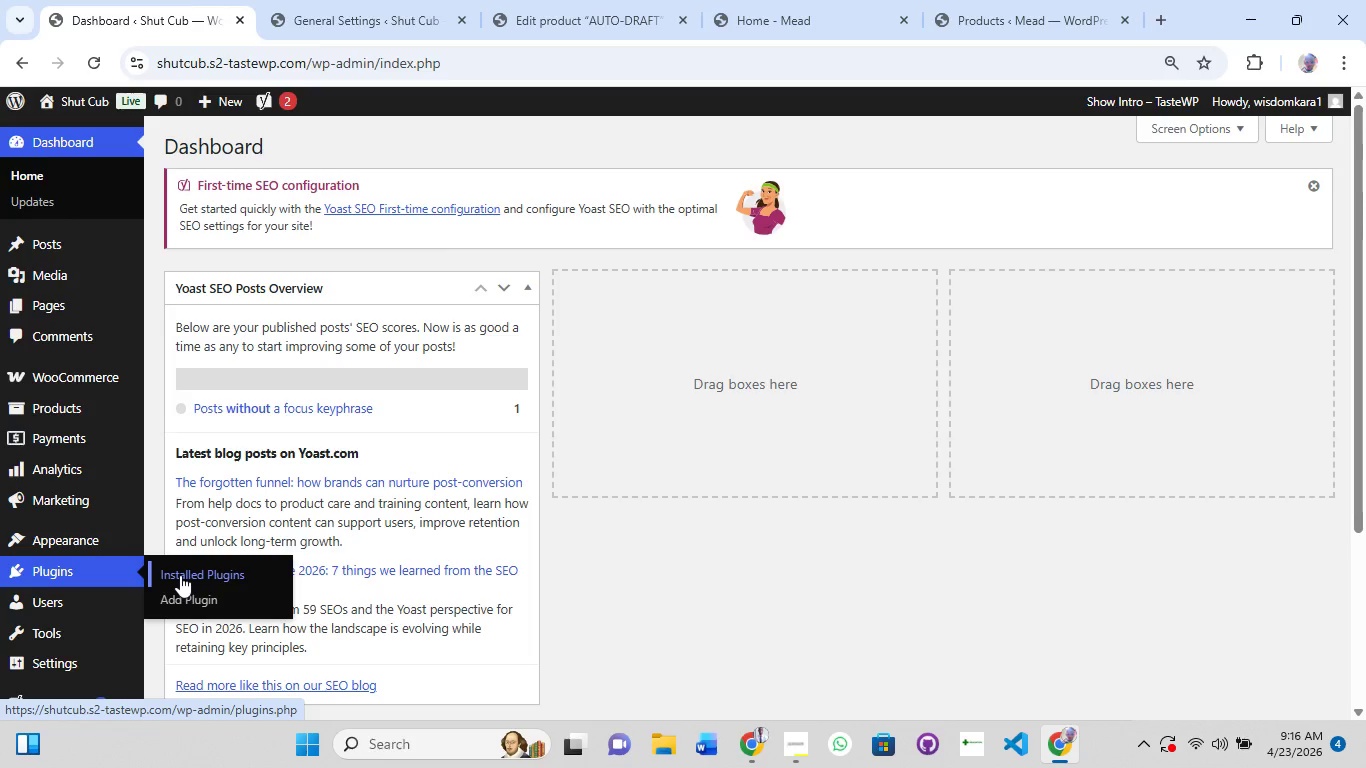 
left_click([180, 575])
 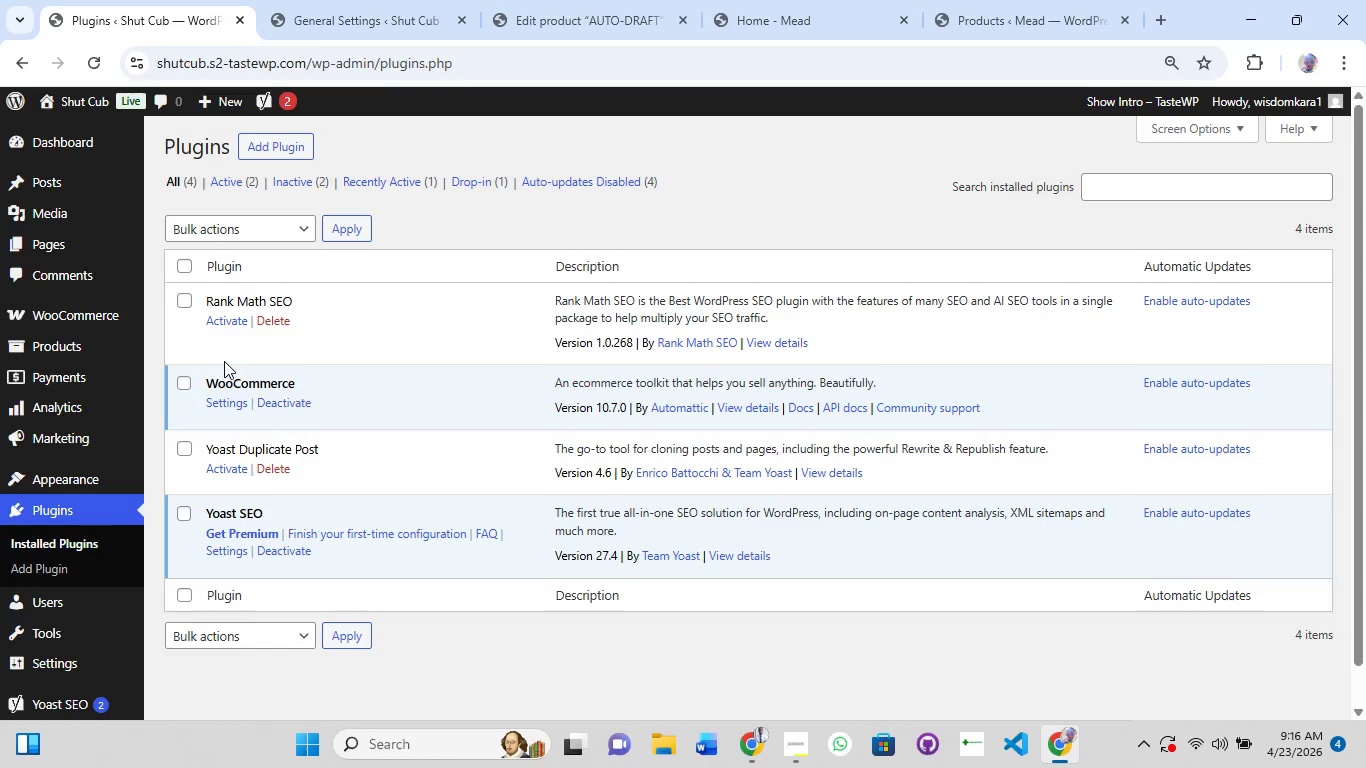 
wait(15.7)
 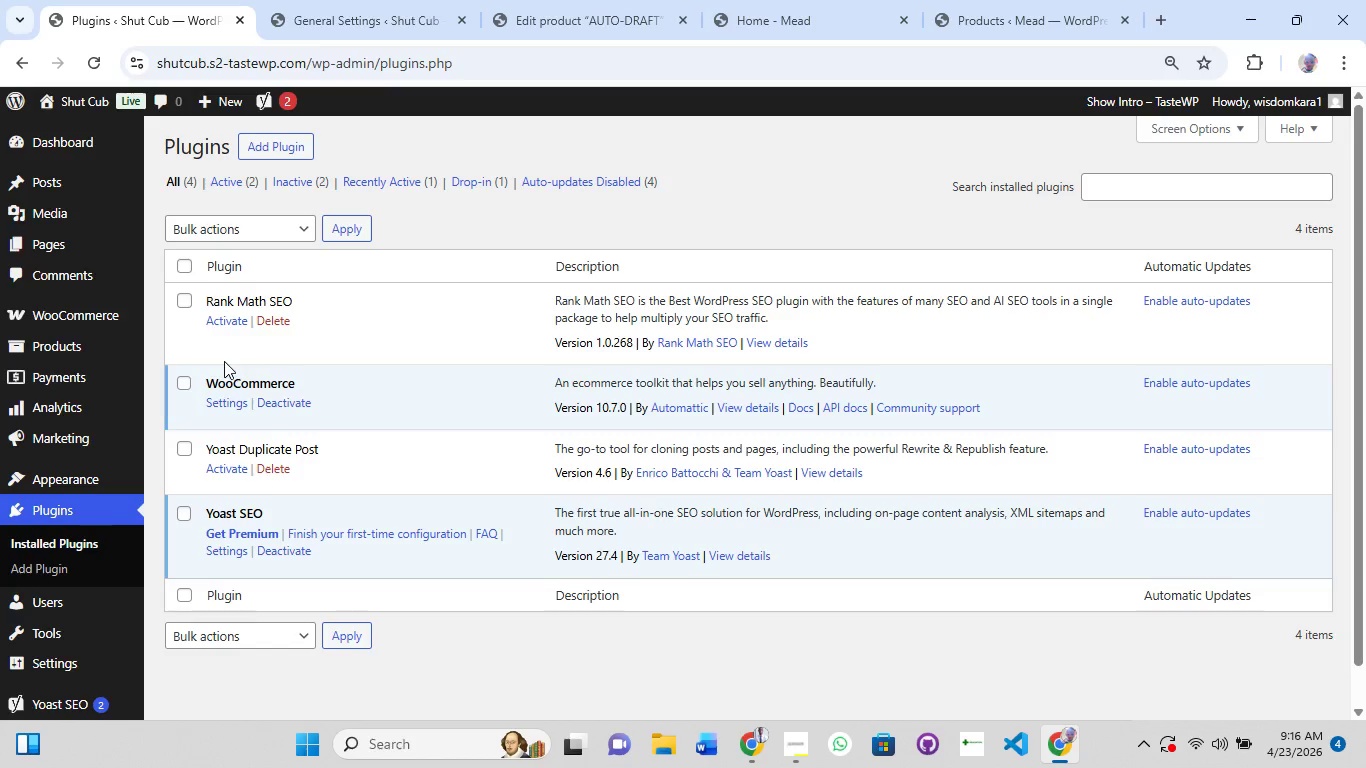 
left_click([461, 61])
 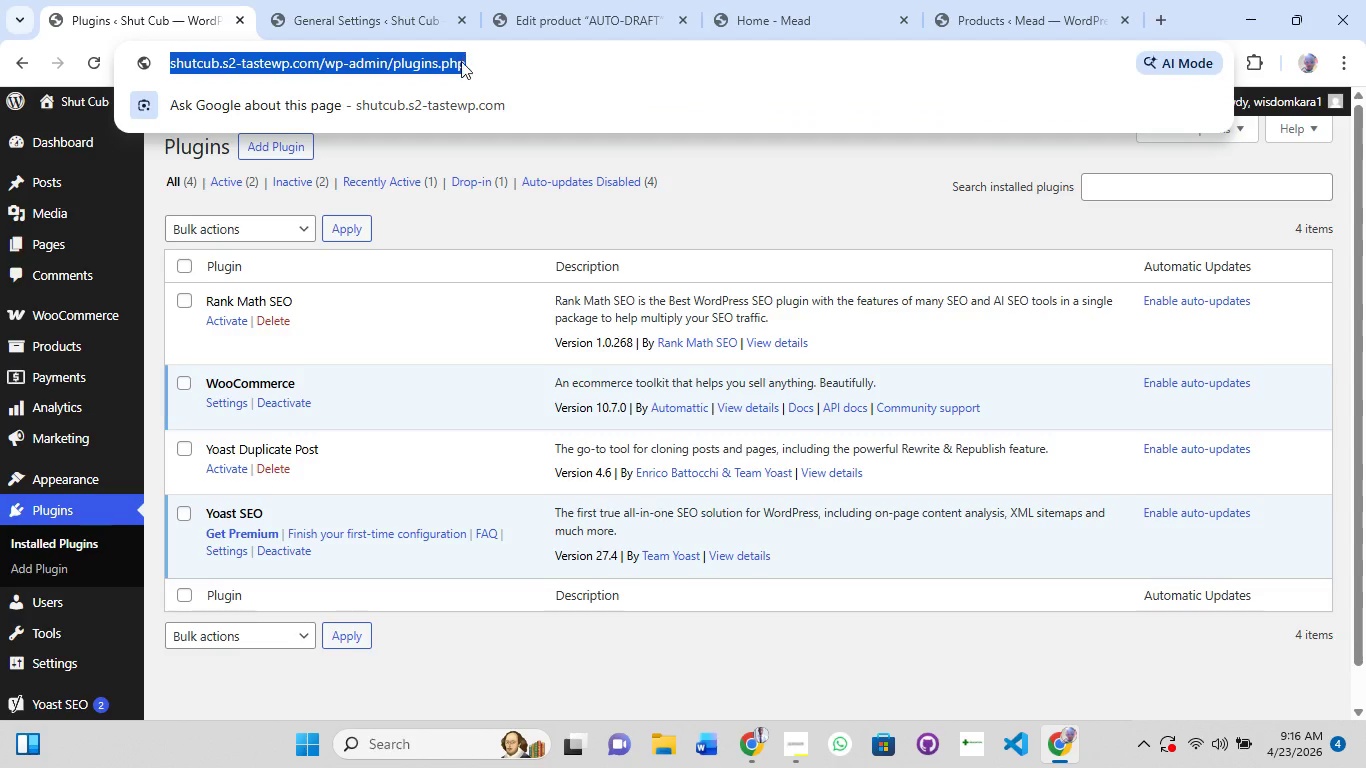 
left_click([461, 61])
 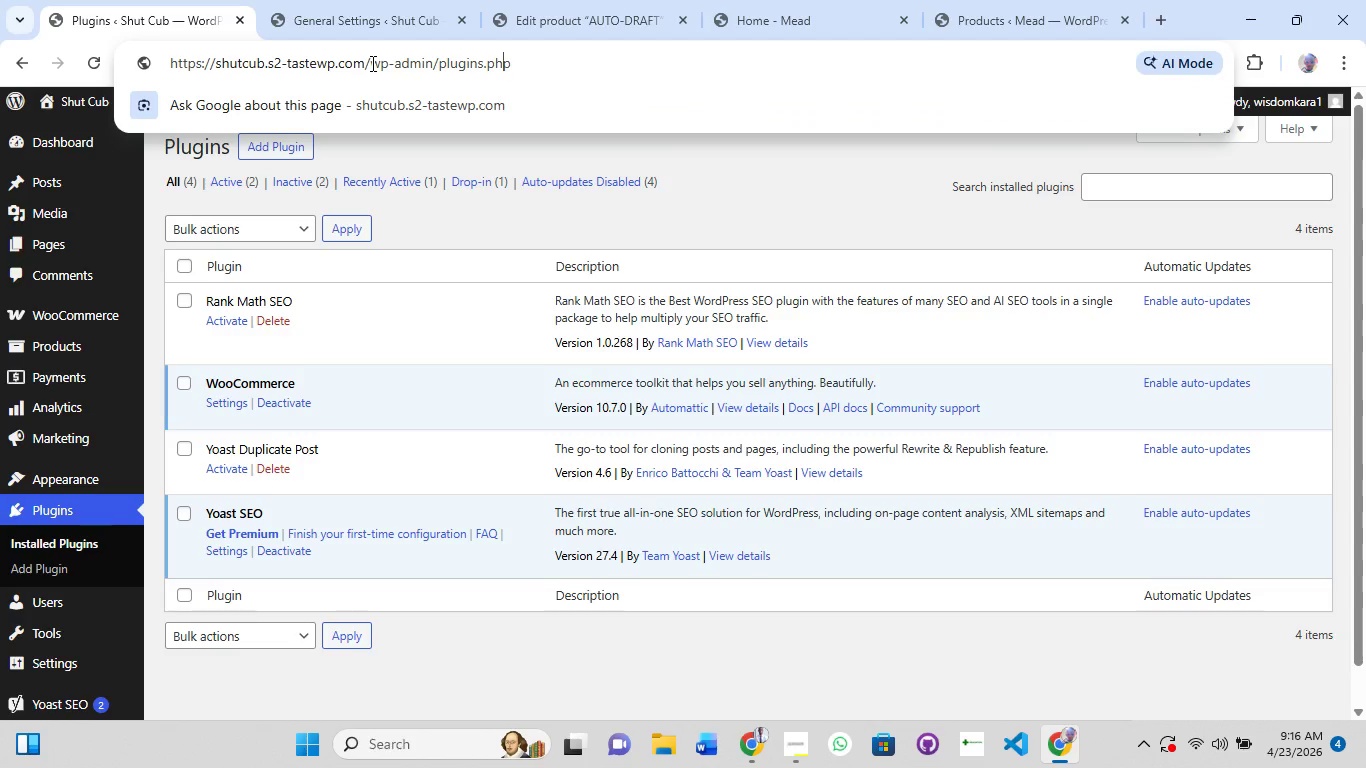 
left_click_drag(start_coordinate=[371, 63], to_coordinate=[170, 68])
 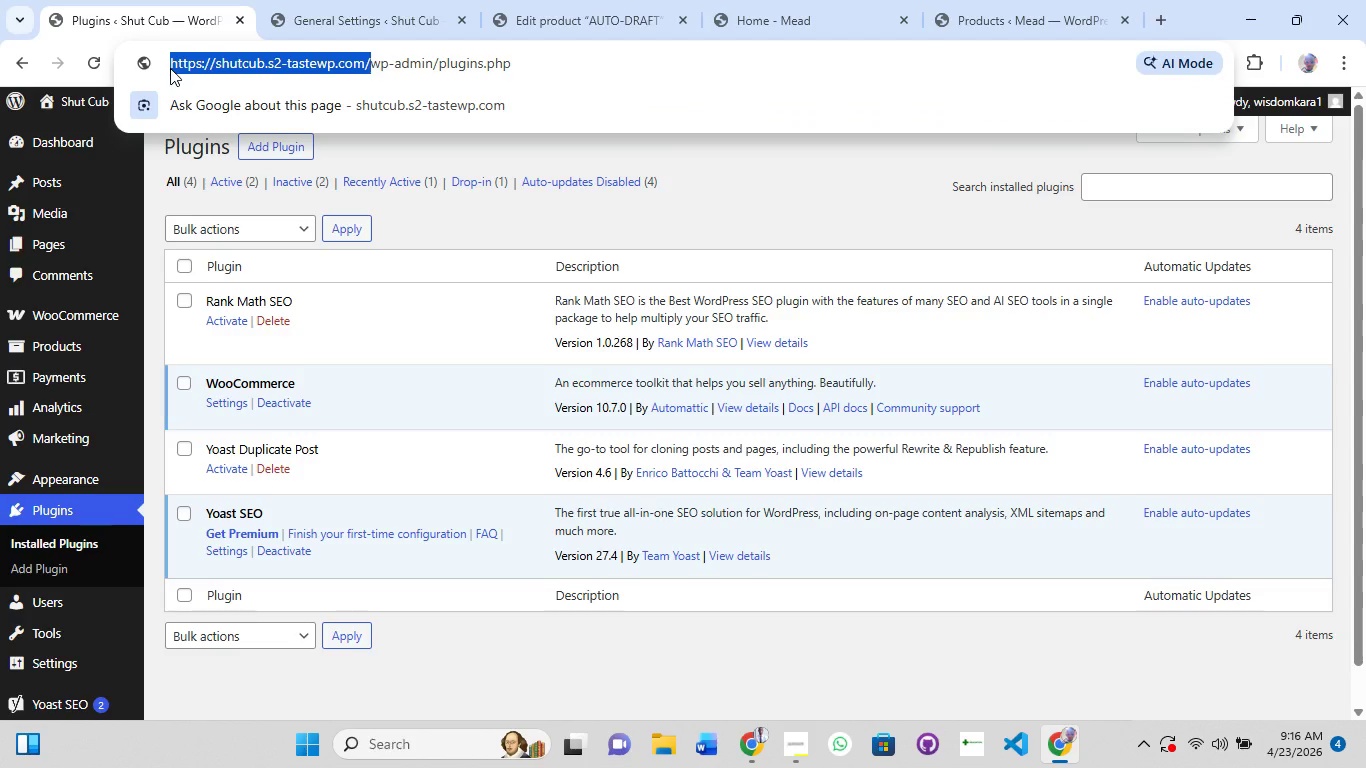 
key(Control+C)
 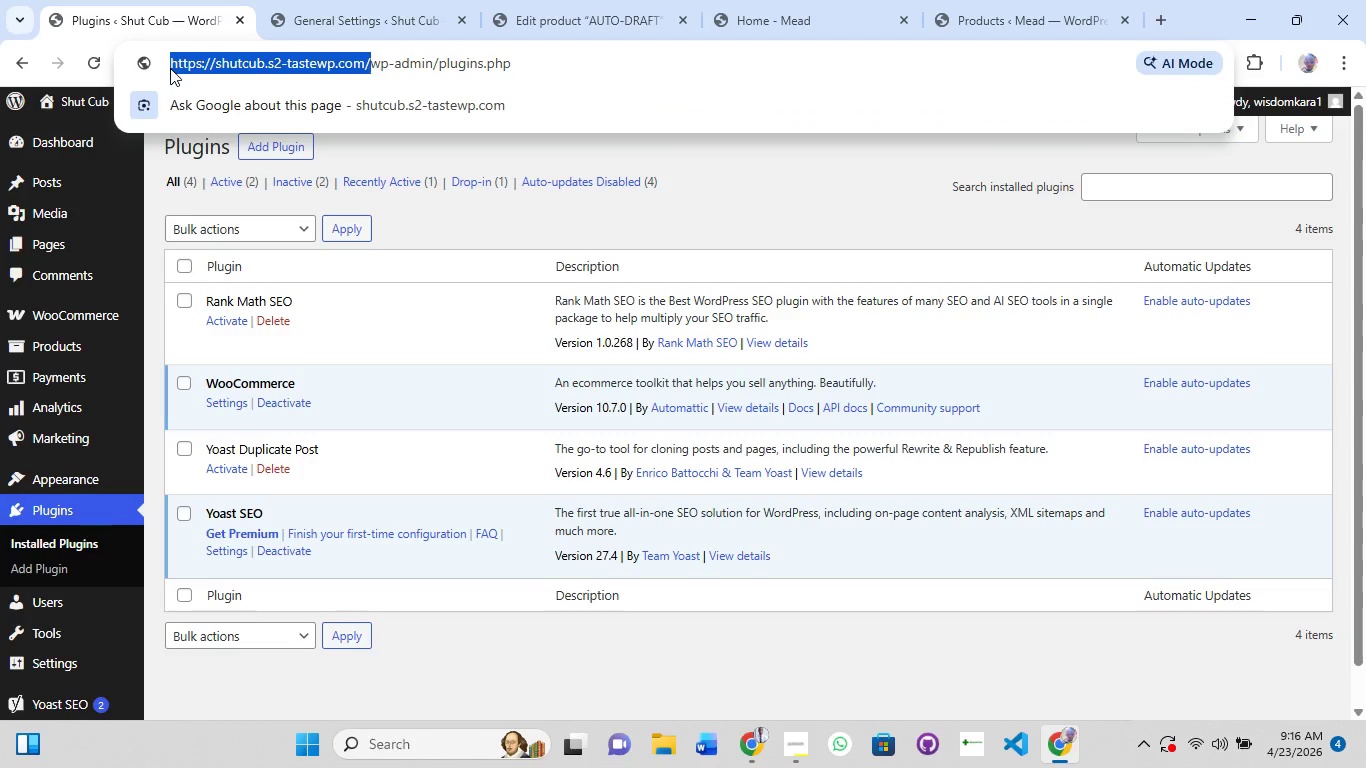 
key(Control+C)
 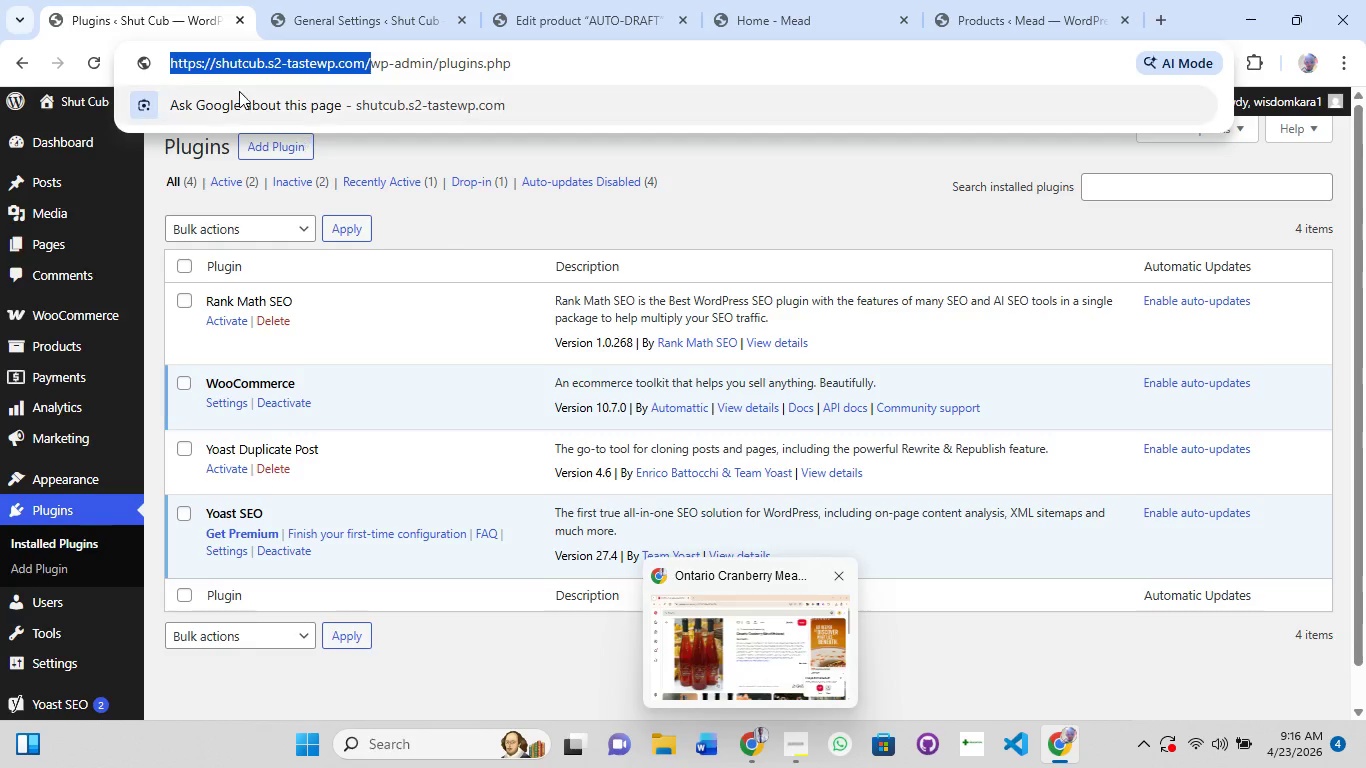 
wait(6.81)
 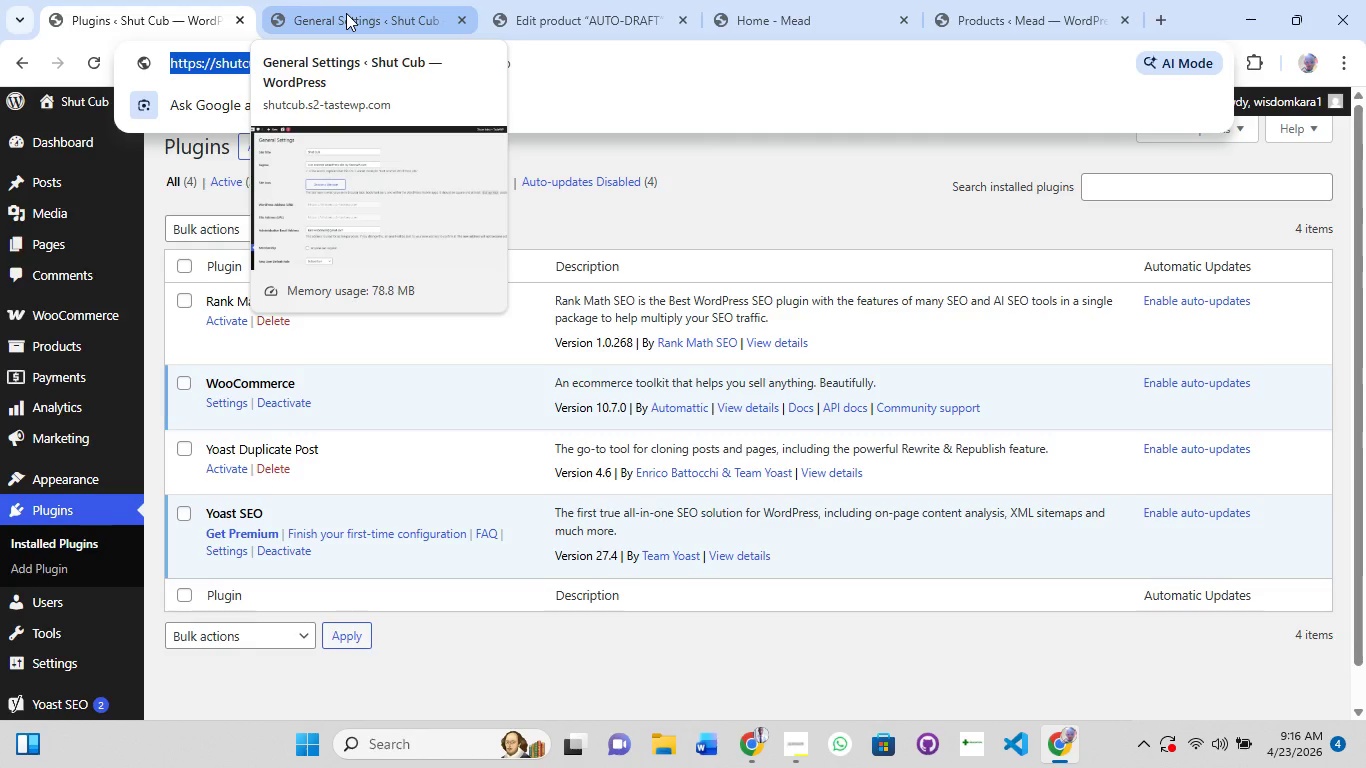 
key(Control+C)
 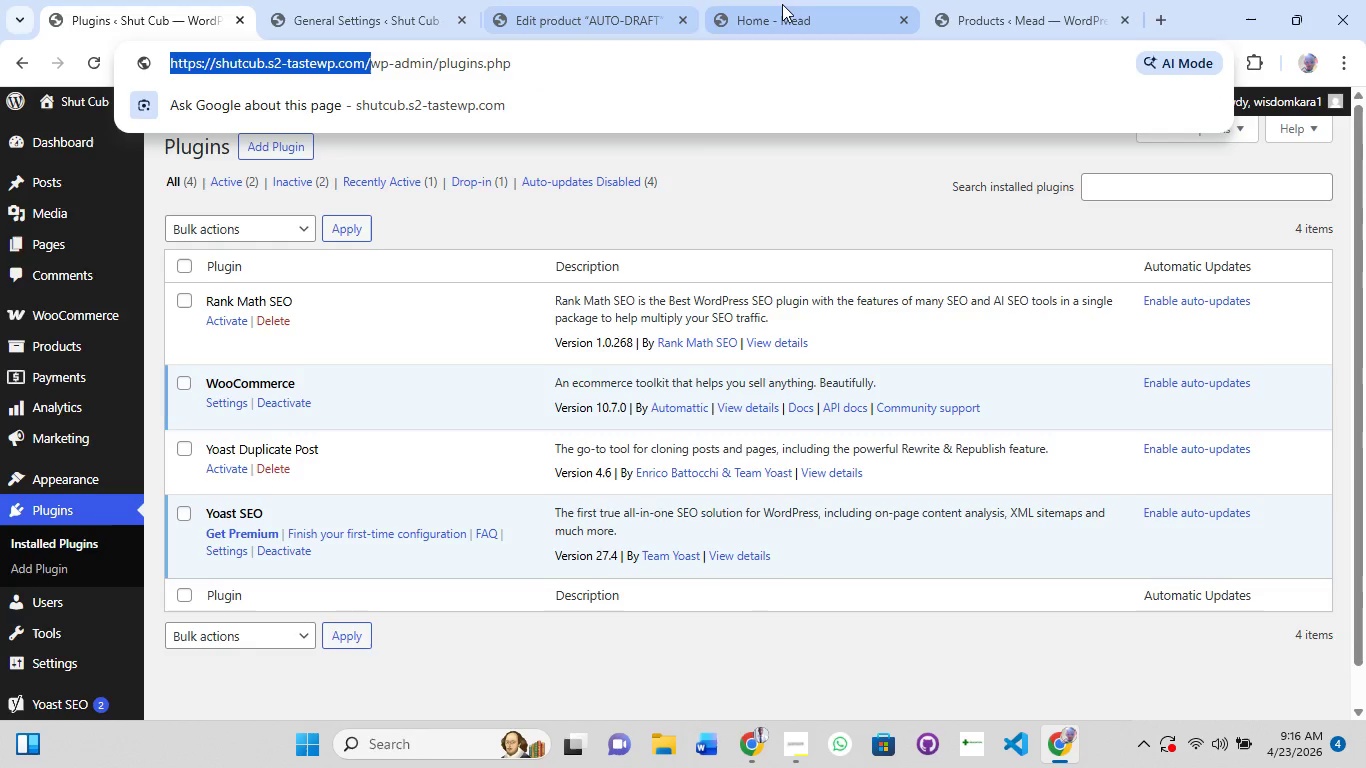 
left_click([782, 4])
 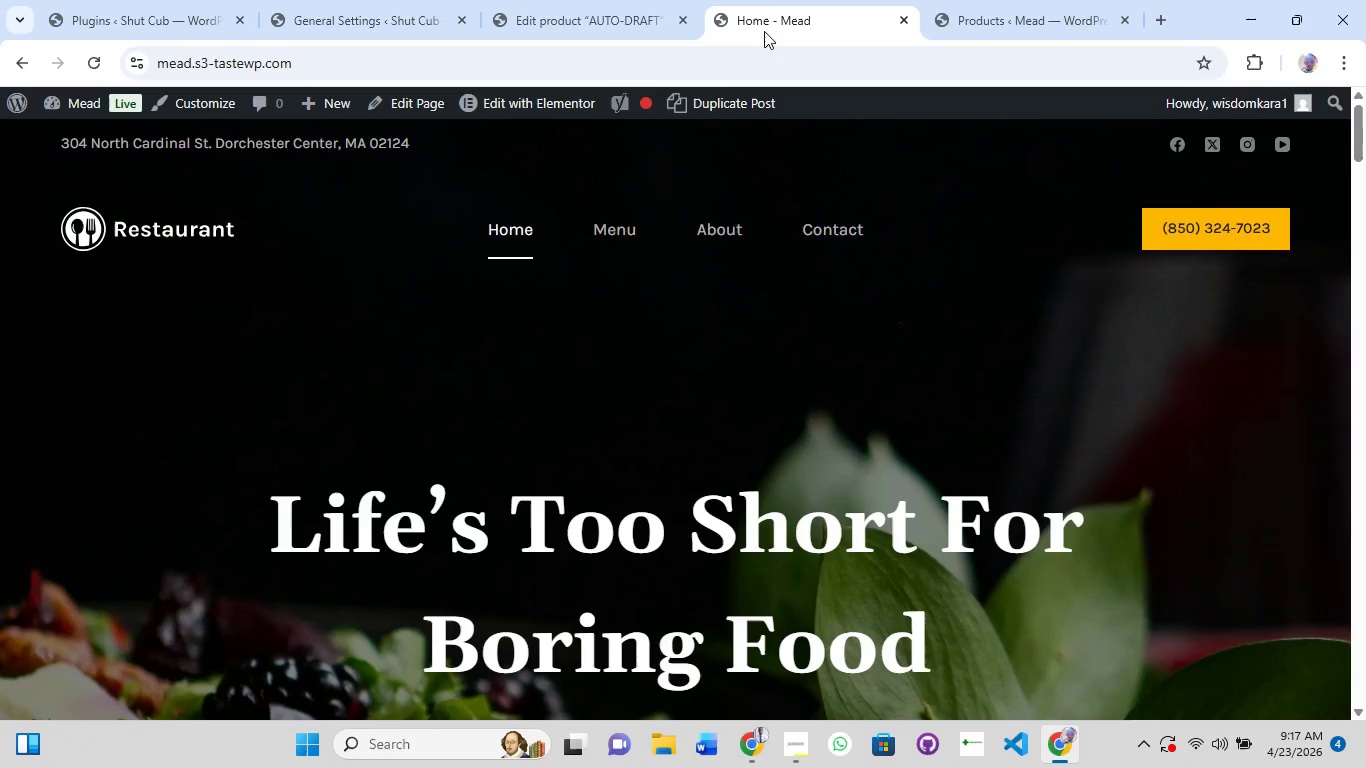 
left_click([485, 55])
 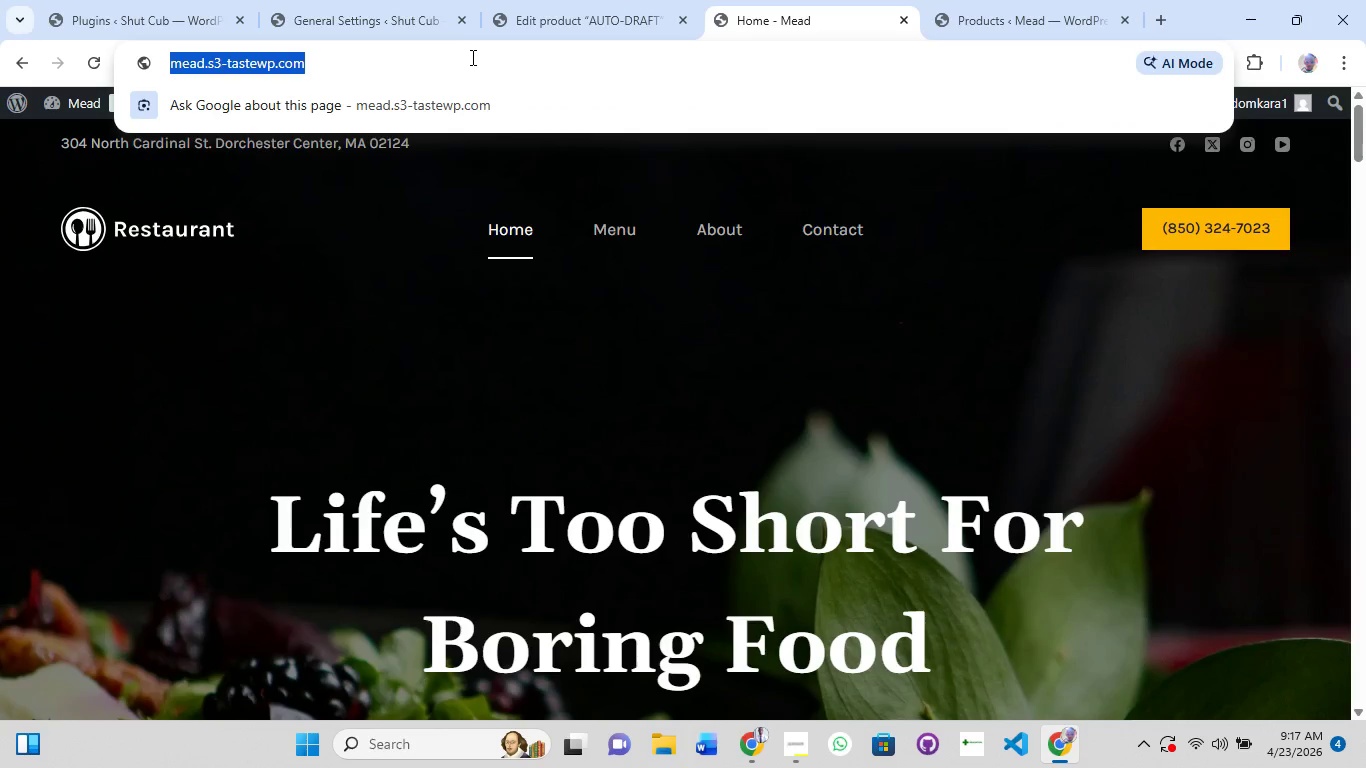 
left_click([471, 57])
 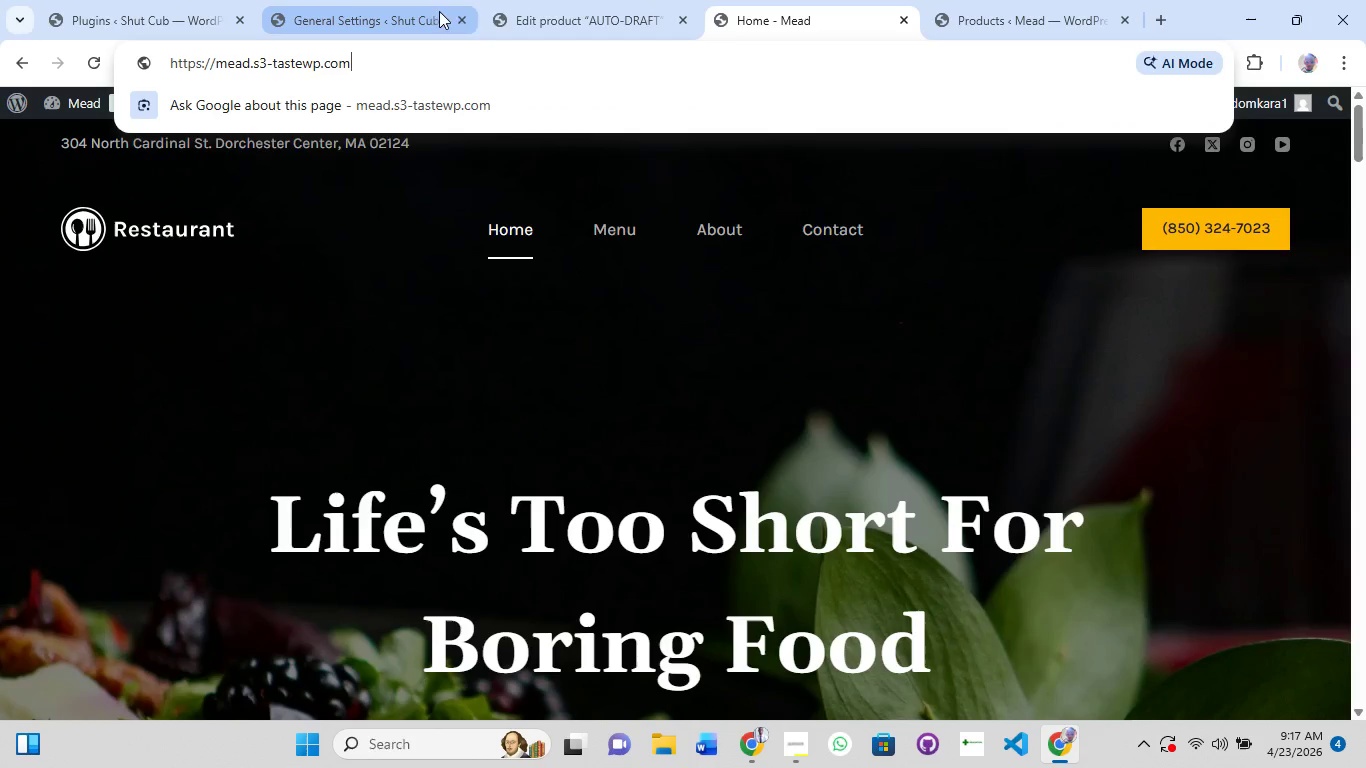 
left_click([546, 10])
 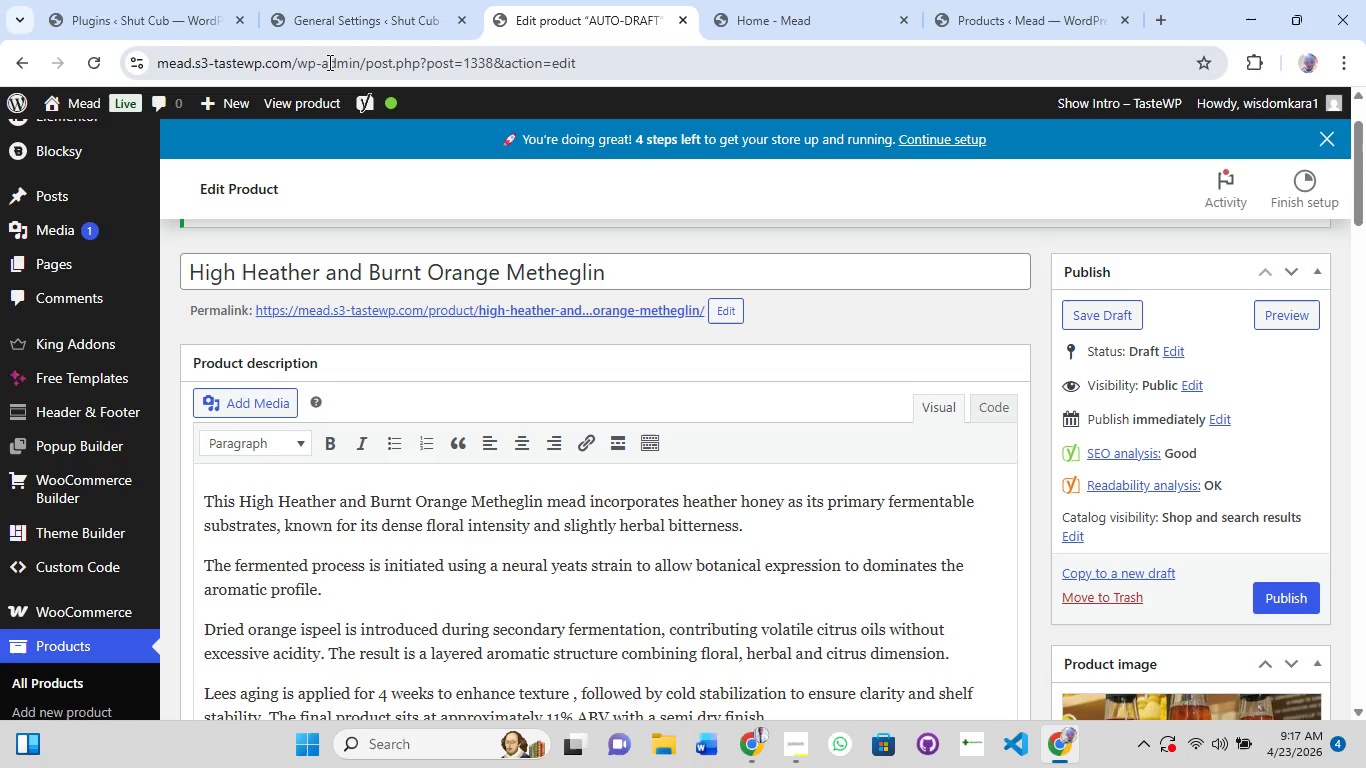 
wait(6.11)
 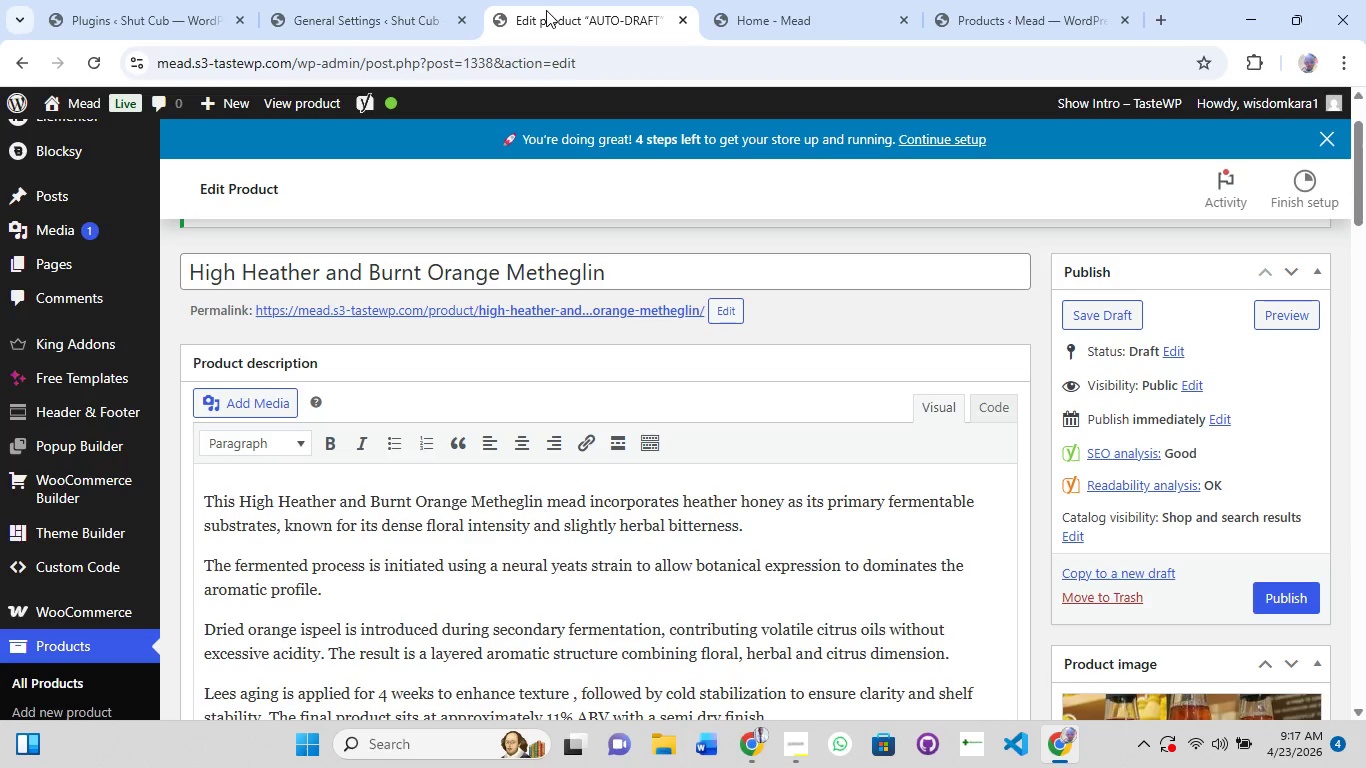 
left_click([305, 15])
 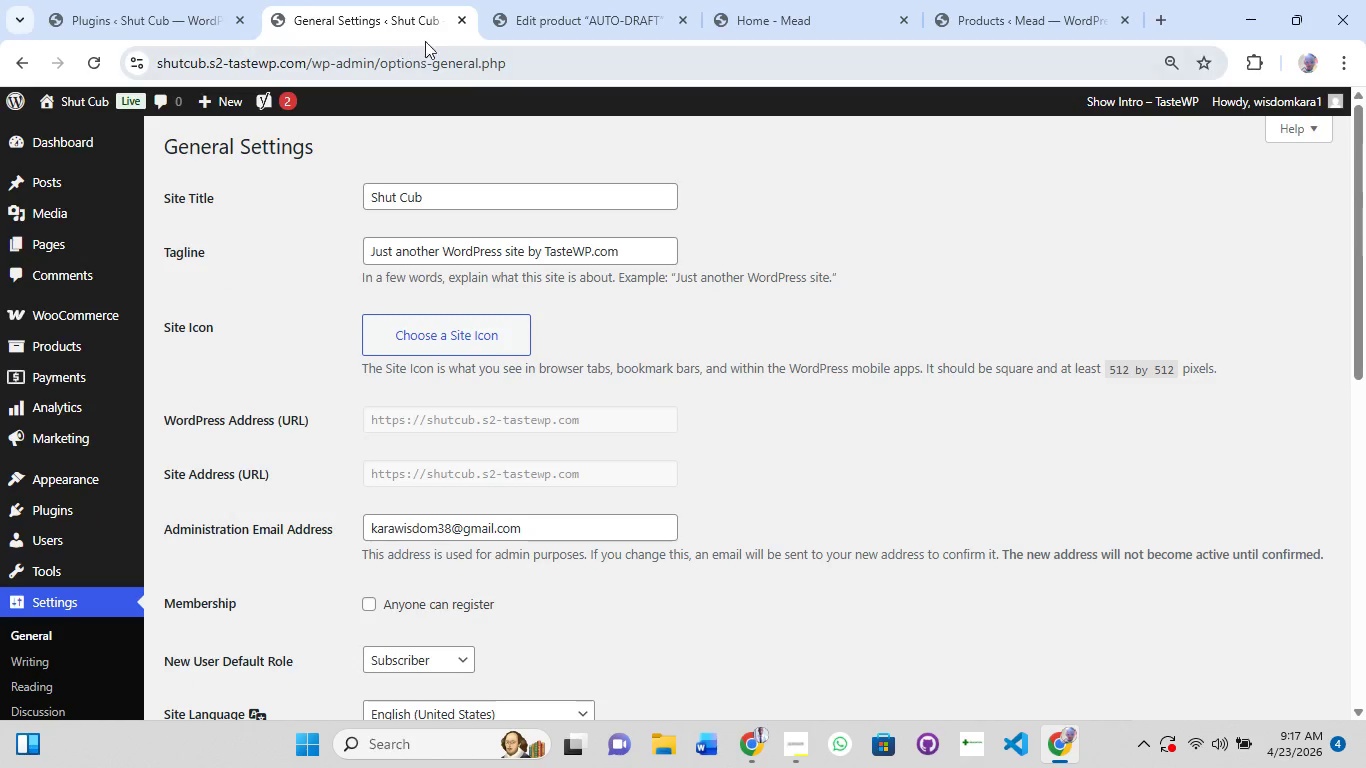 
left_click([465, 25])
 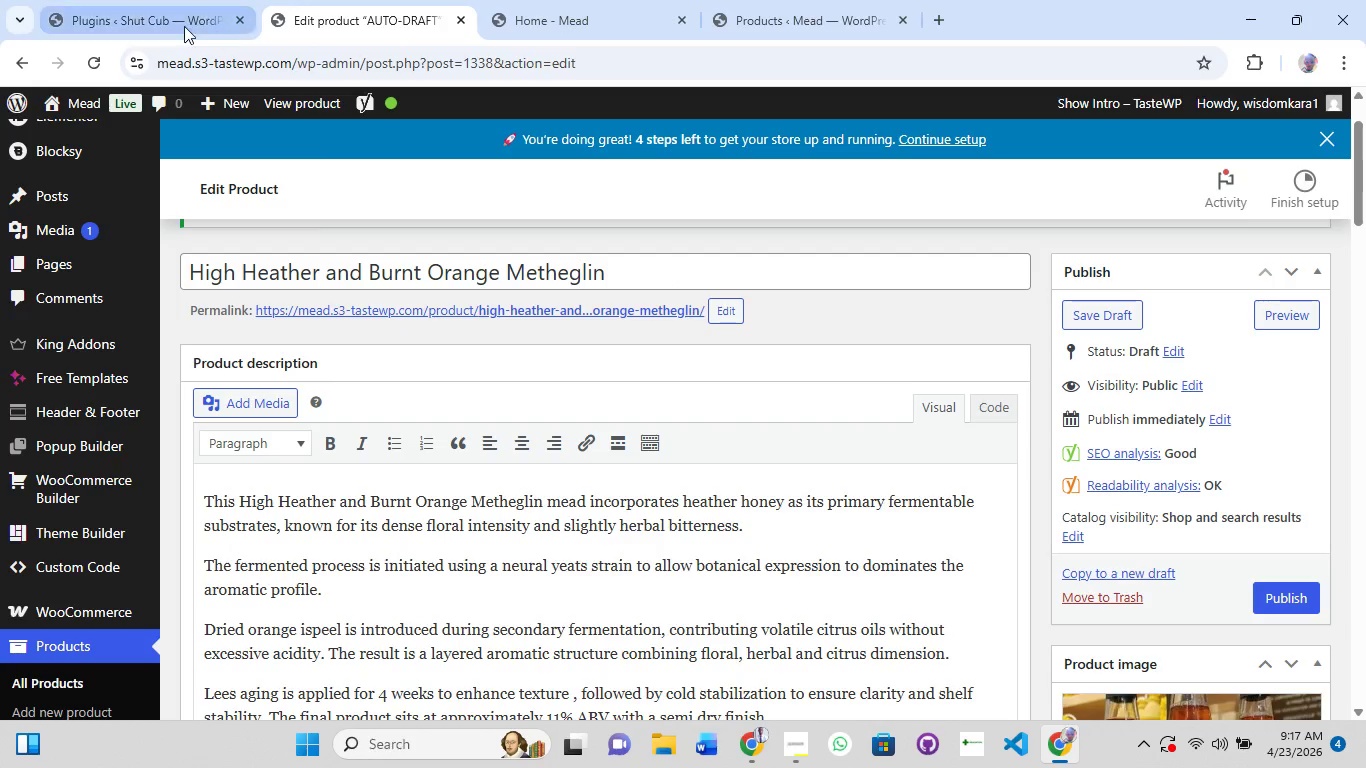 
left_click([175, 21])
 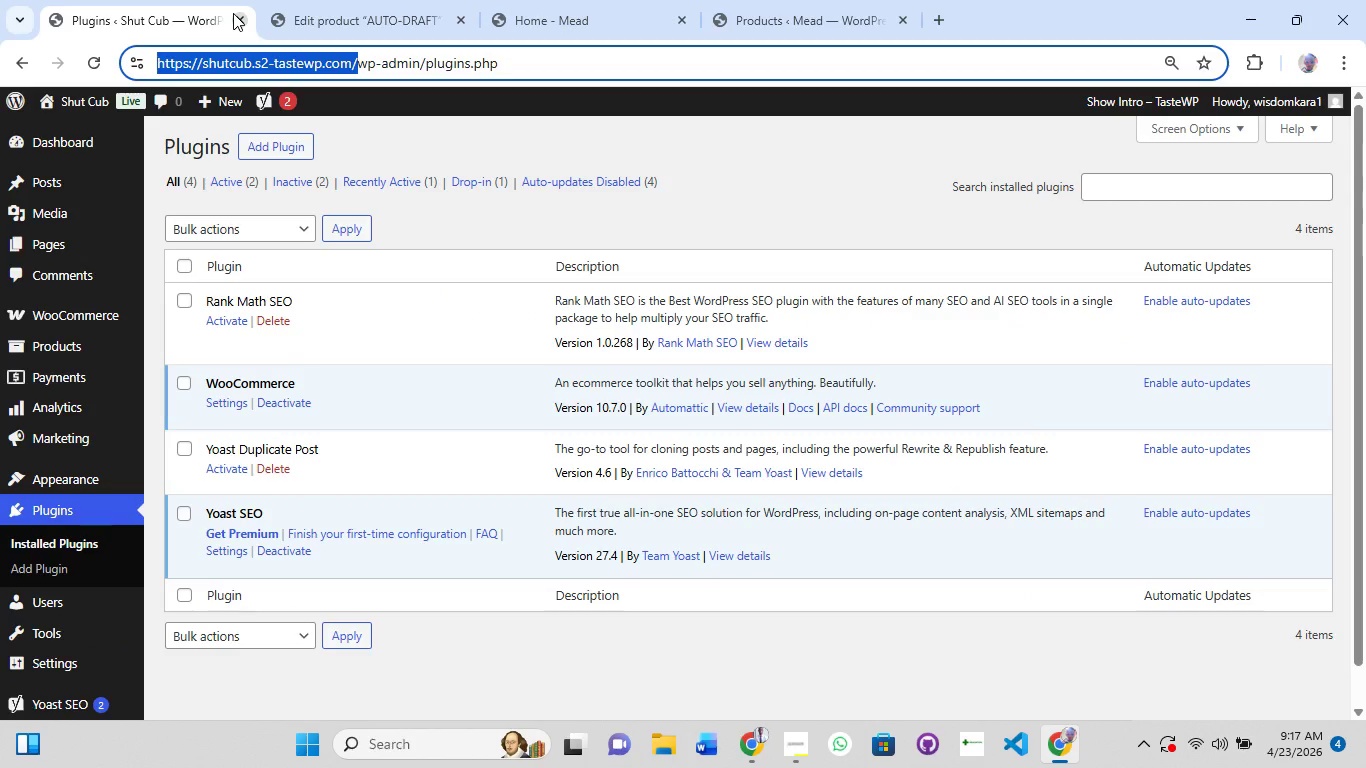 
left_click([233, 13])
 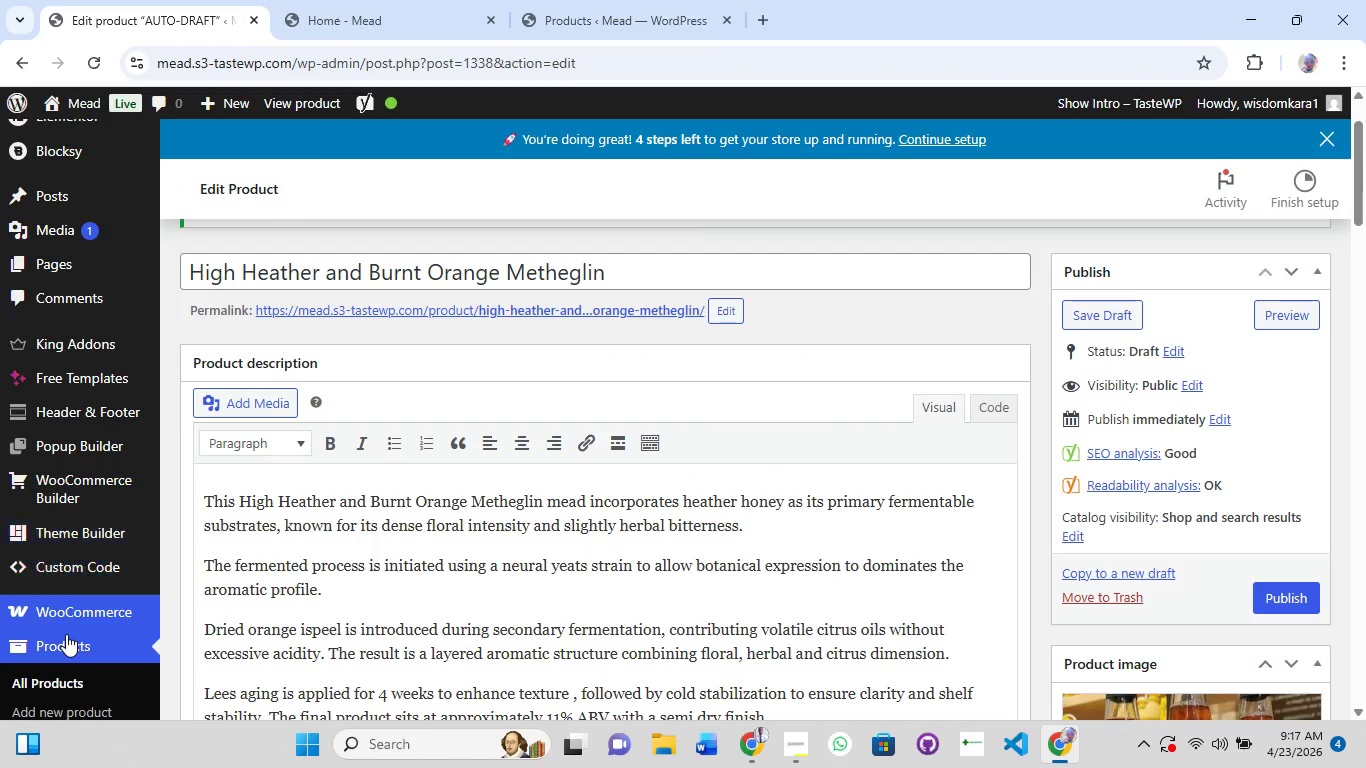 
scroll: coordinate [61, 623], scroll_direction: down, amount: 6.0
 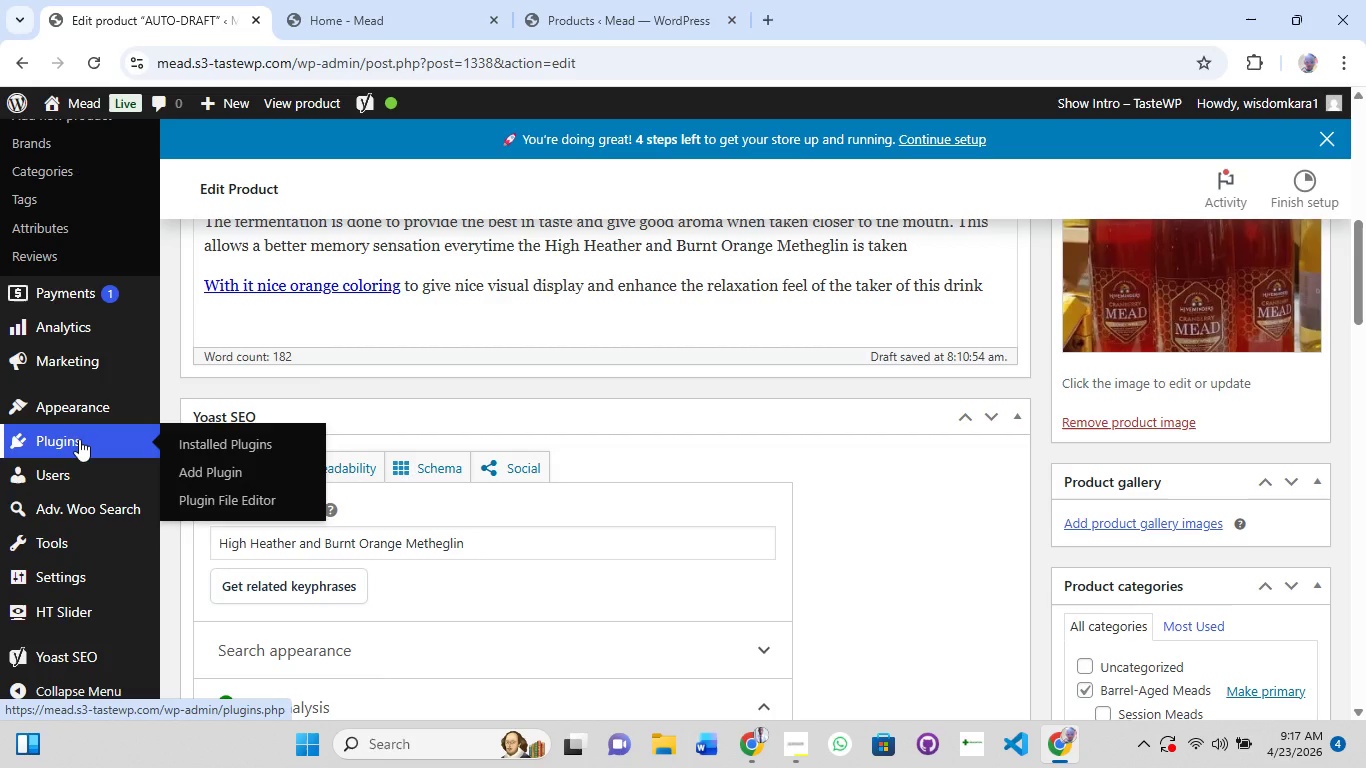 
mouse_move([102, 411])
 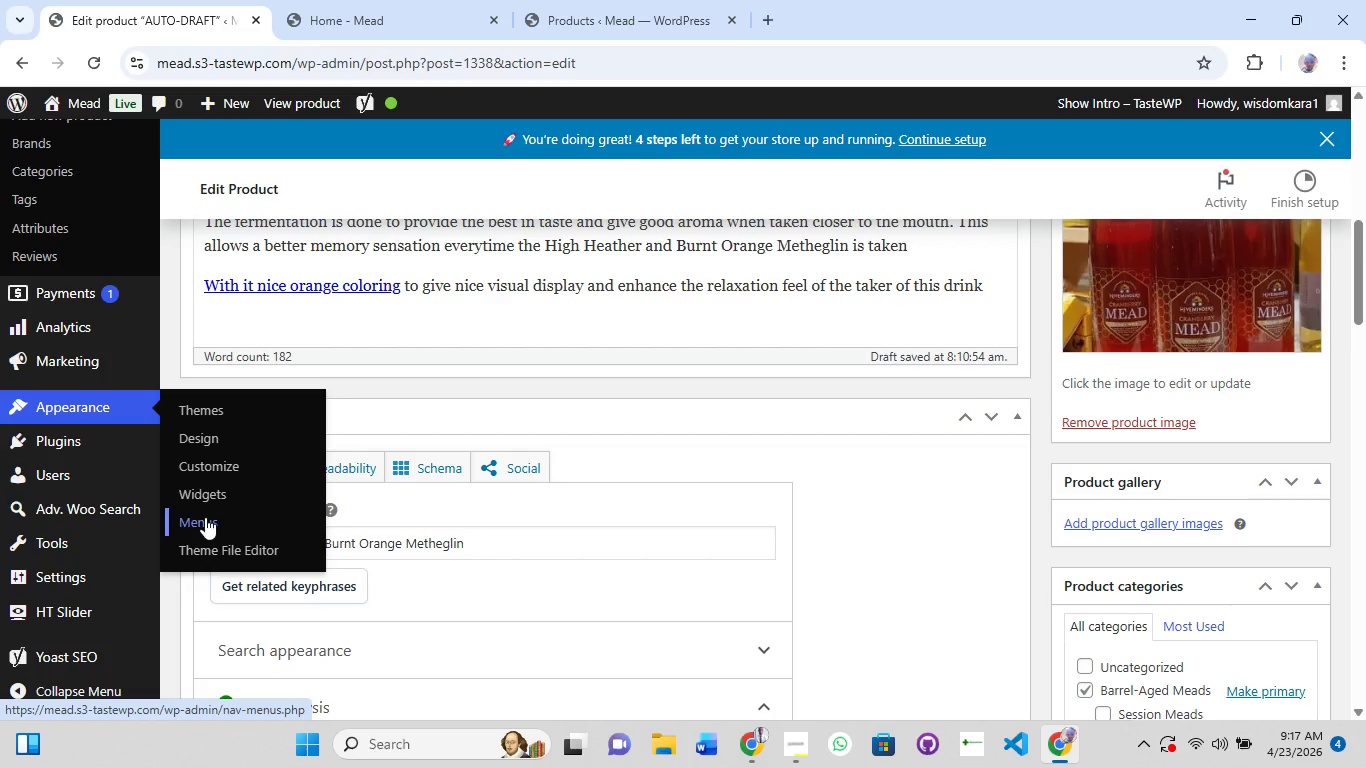 
left_click([205, 517])
 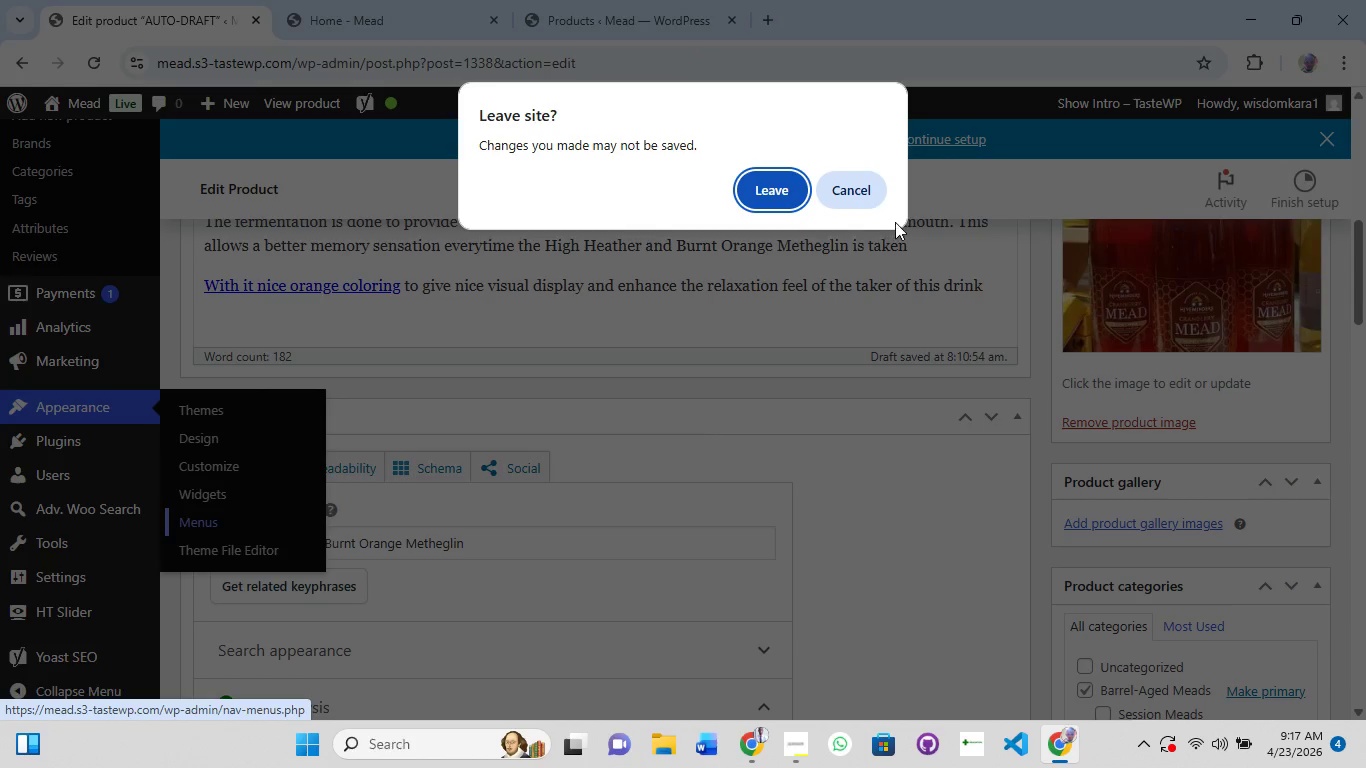 
left_click([839, 197])
 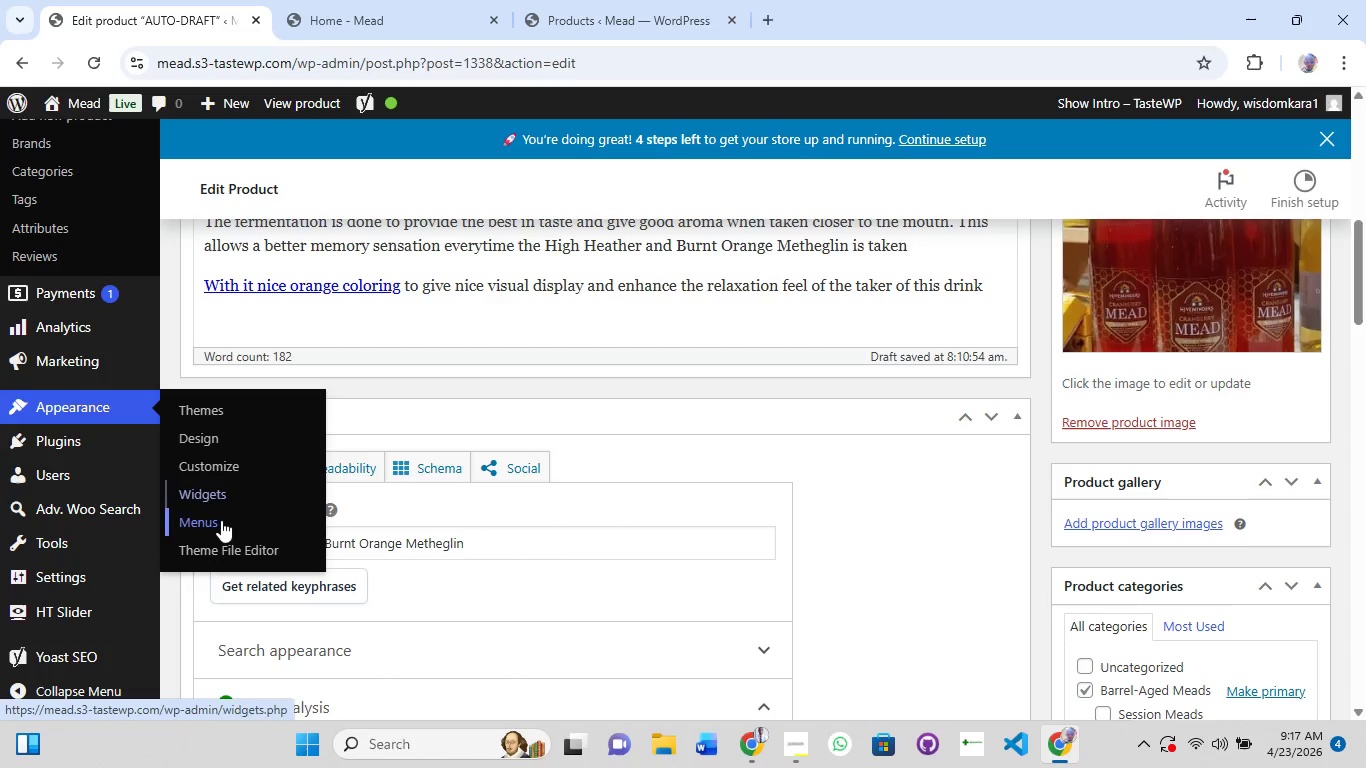 
right_click([221, 522])
 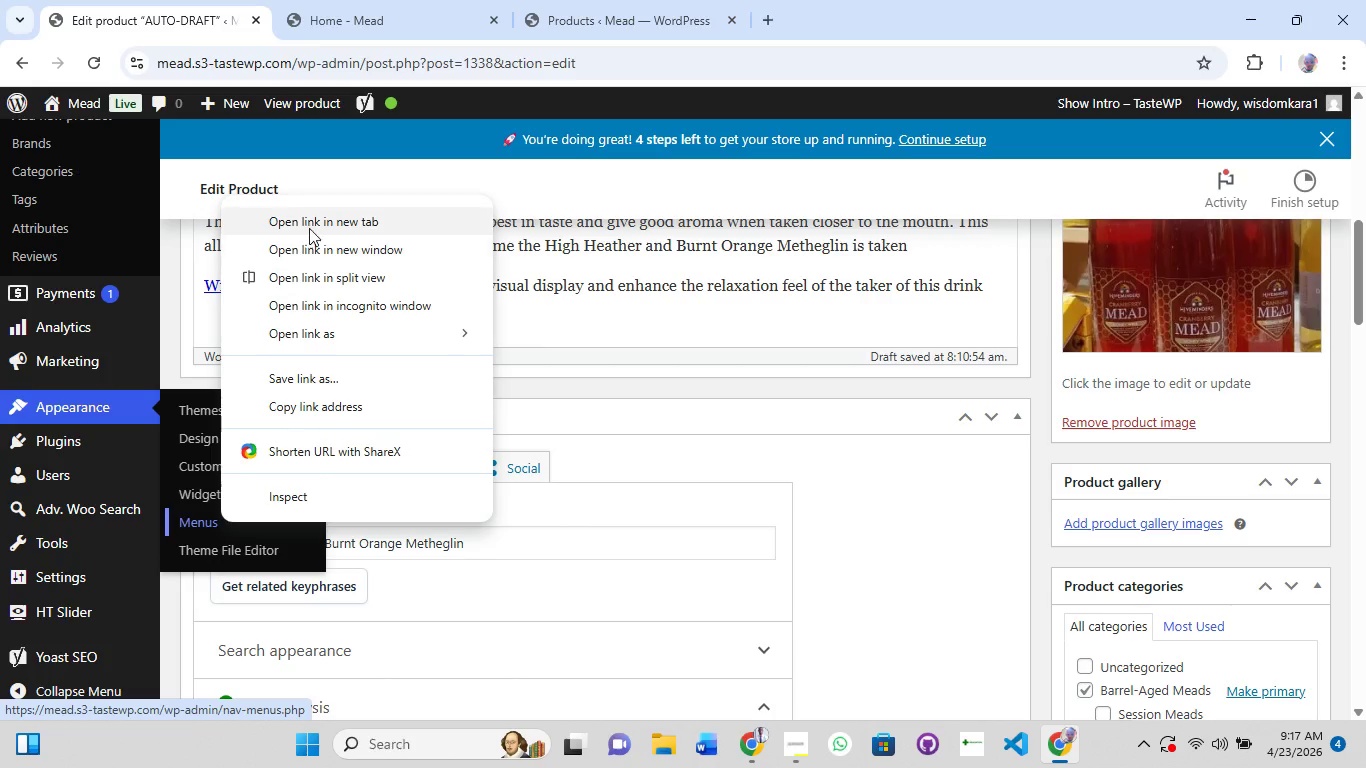 
left_click([311, 218])
 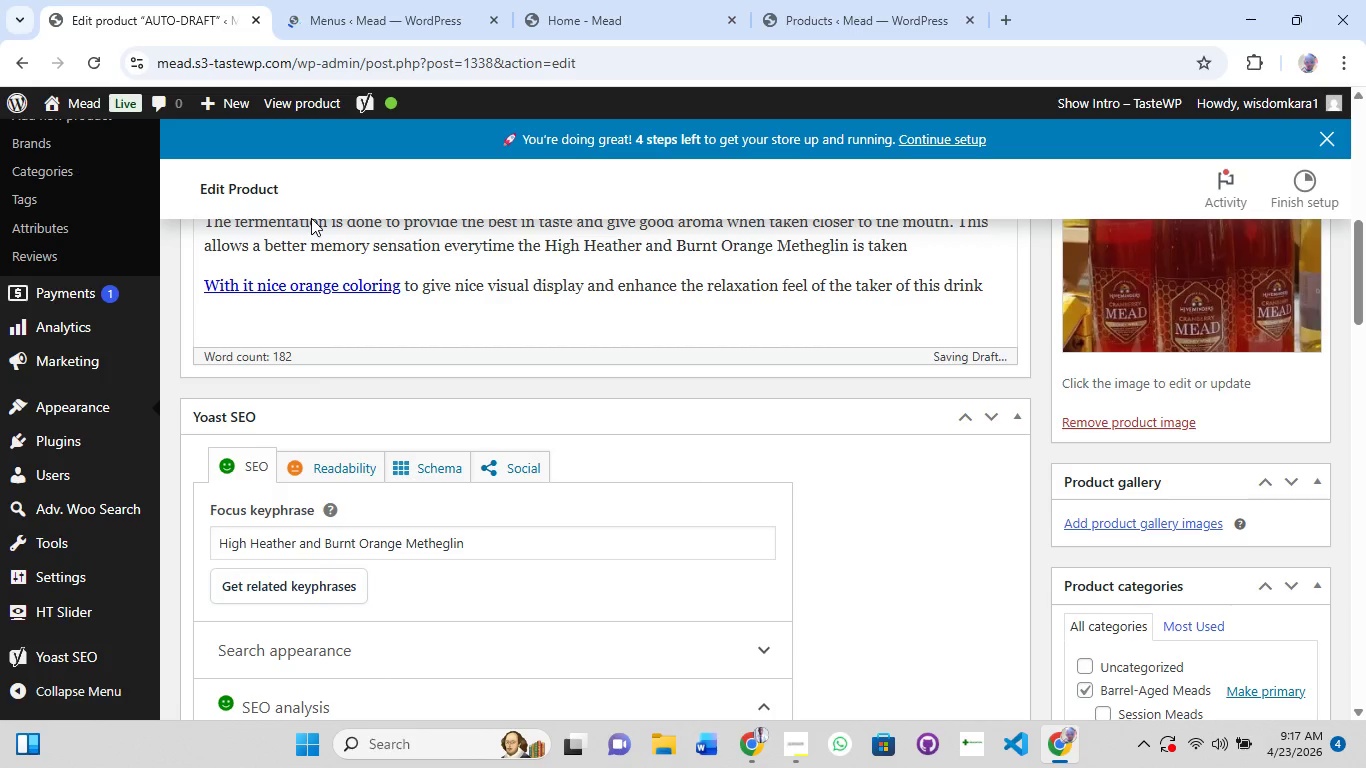 
wait(5.22)
 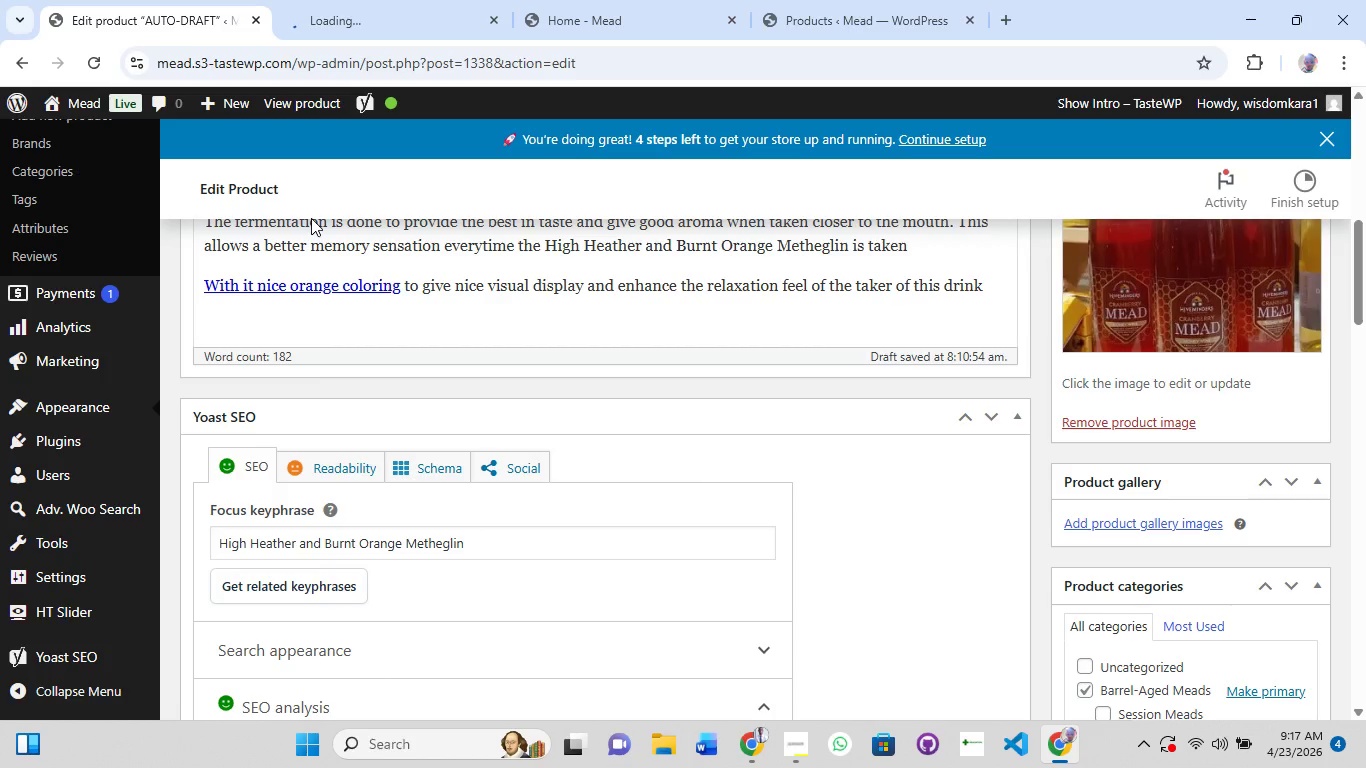 
left_click([379, 0])
 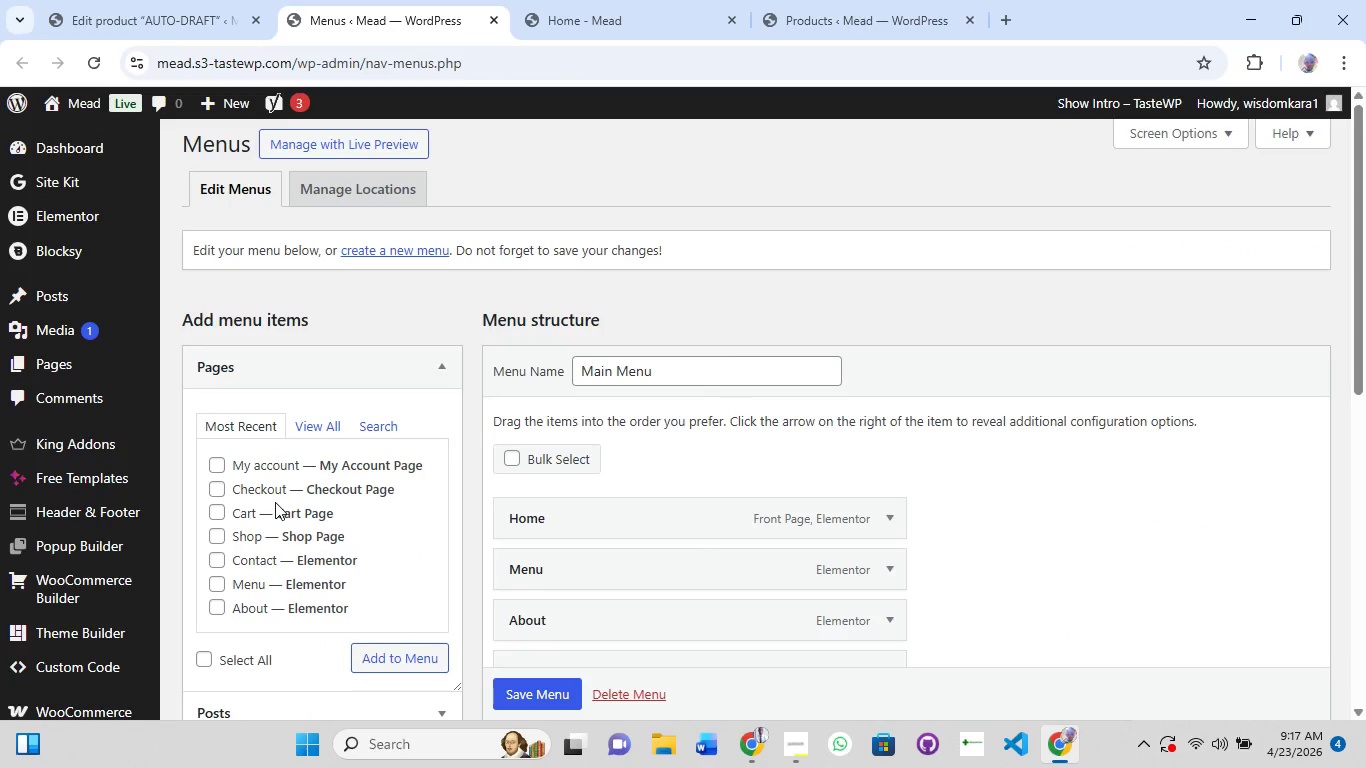 
scroll: coordinate [275, 502], scroll_direction: down, amount: 2.0
 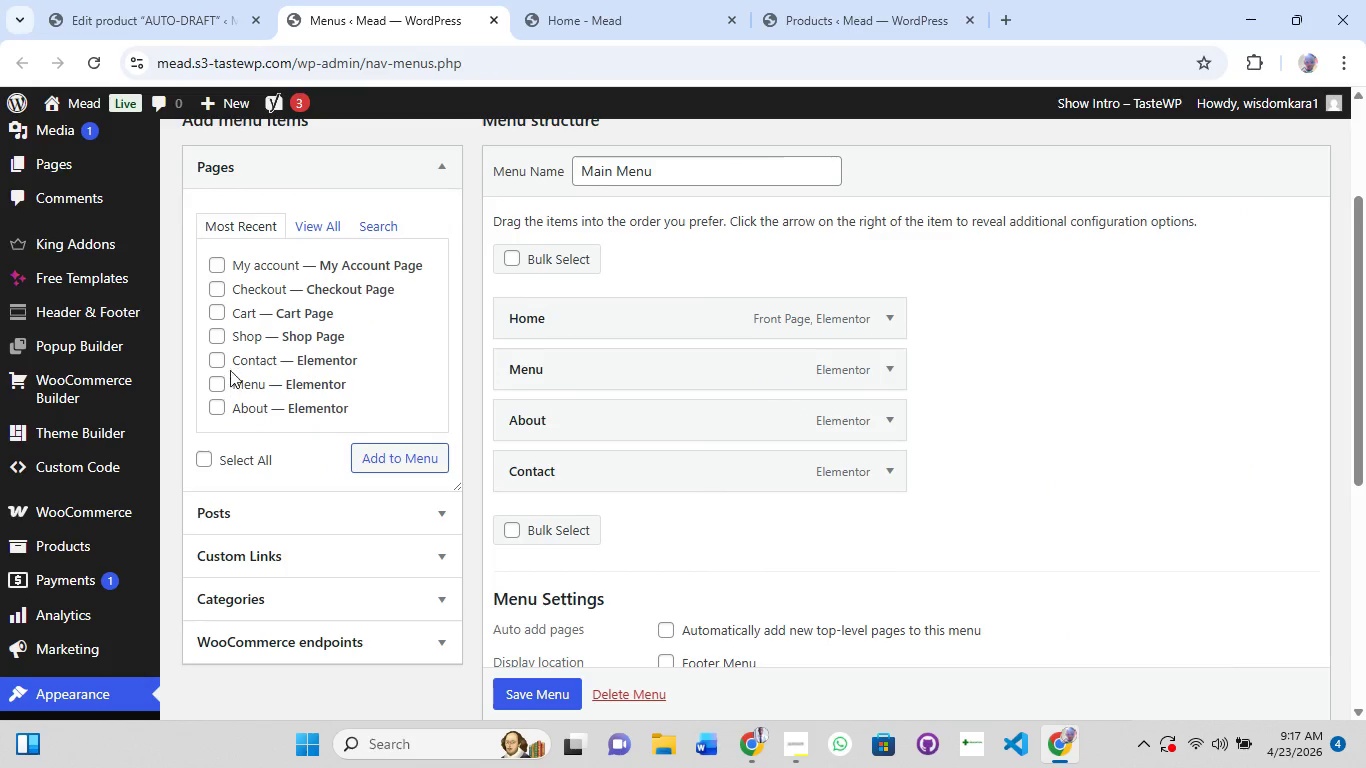 
left_click([214, 341])
 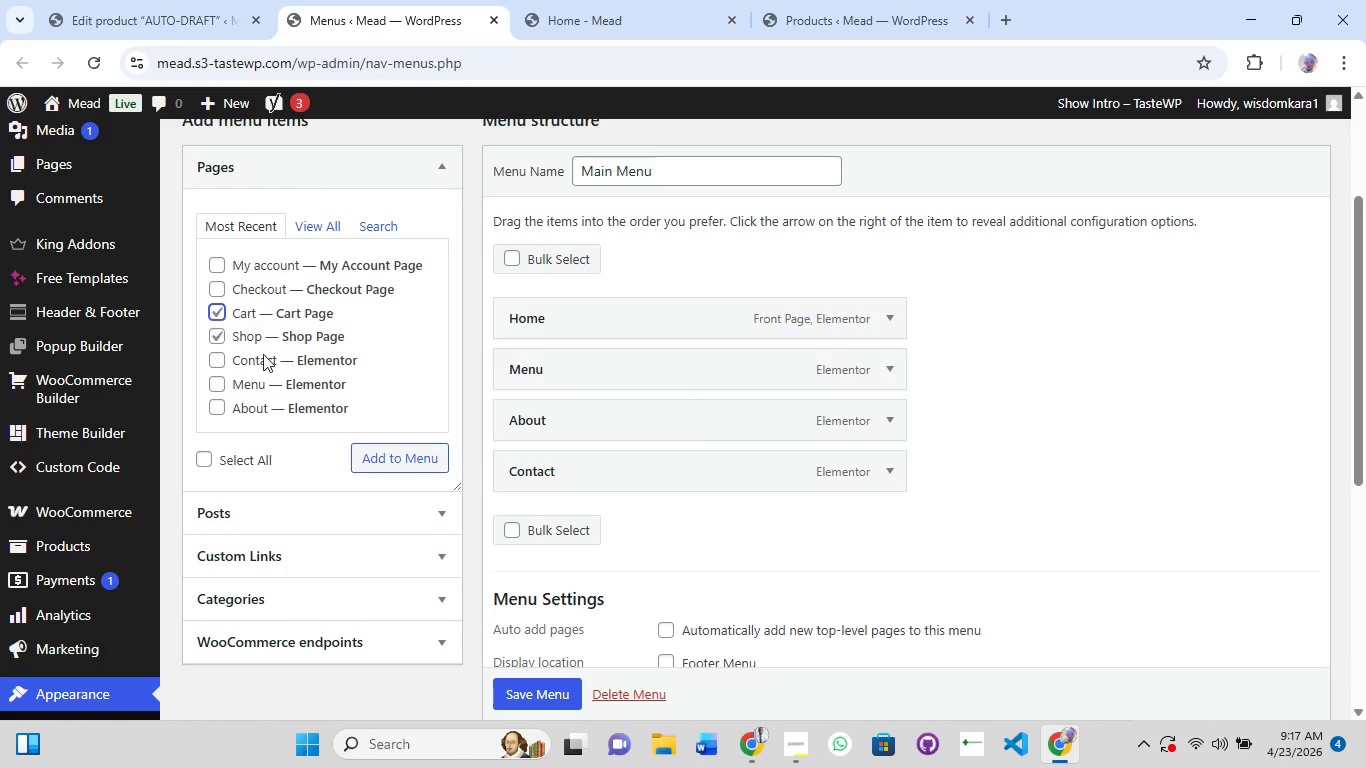 
left_click([380, 459])
 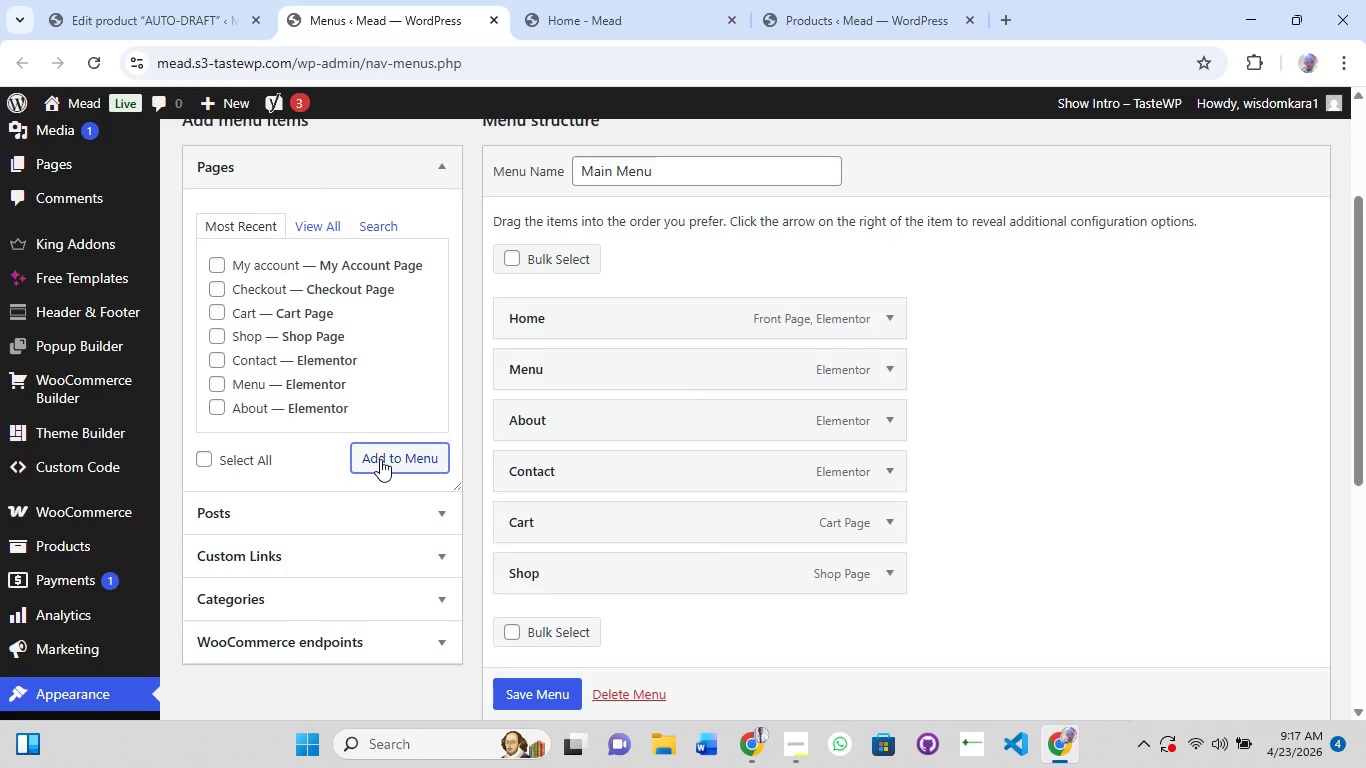 
wait(8.92)
 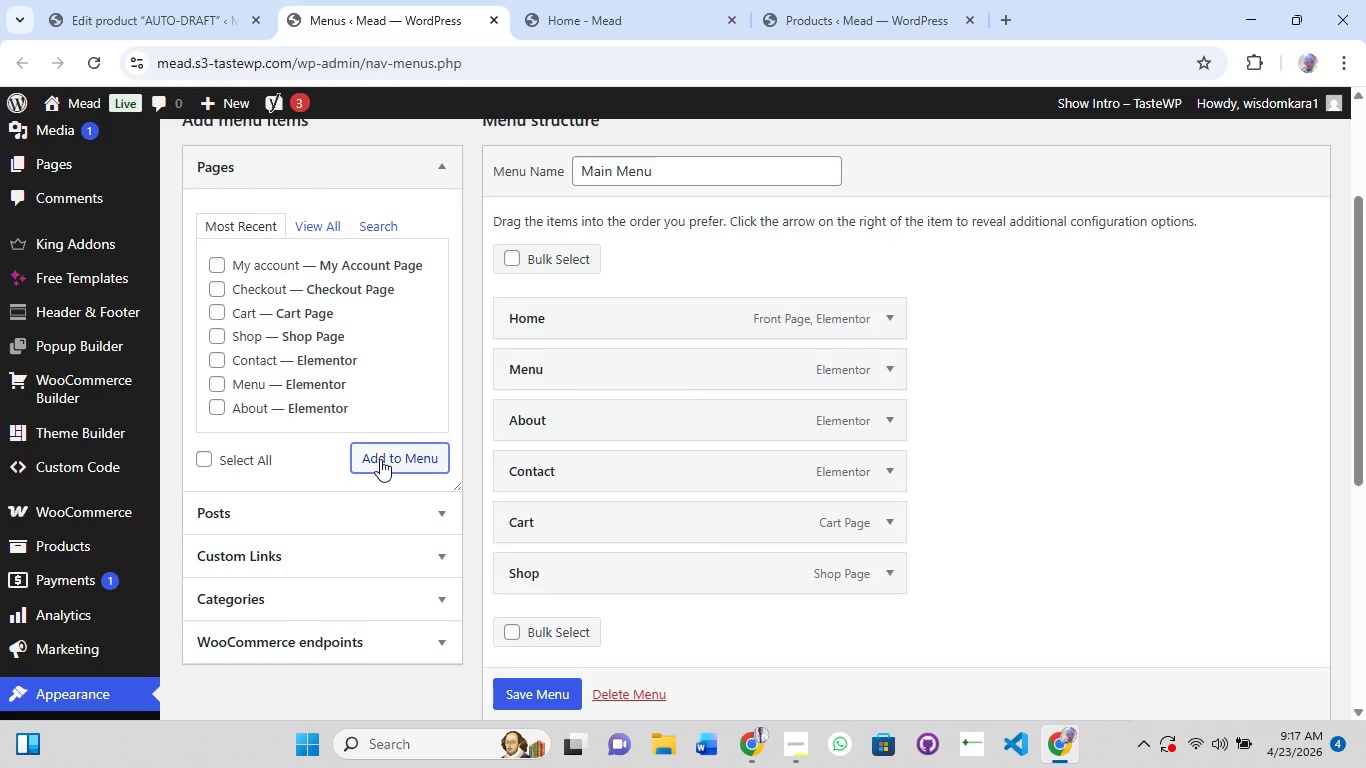 
left_click([590, 0])
 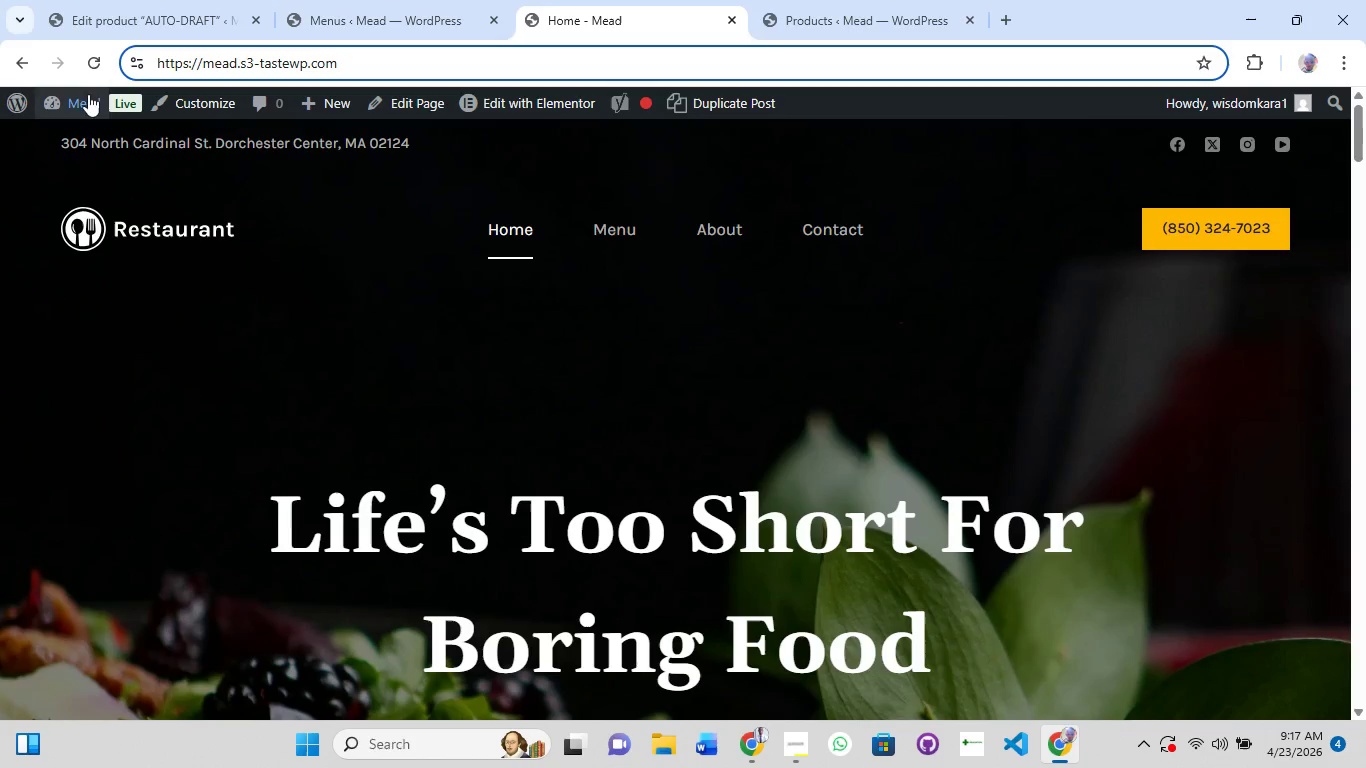 
left_click([96, 72])
 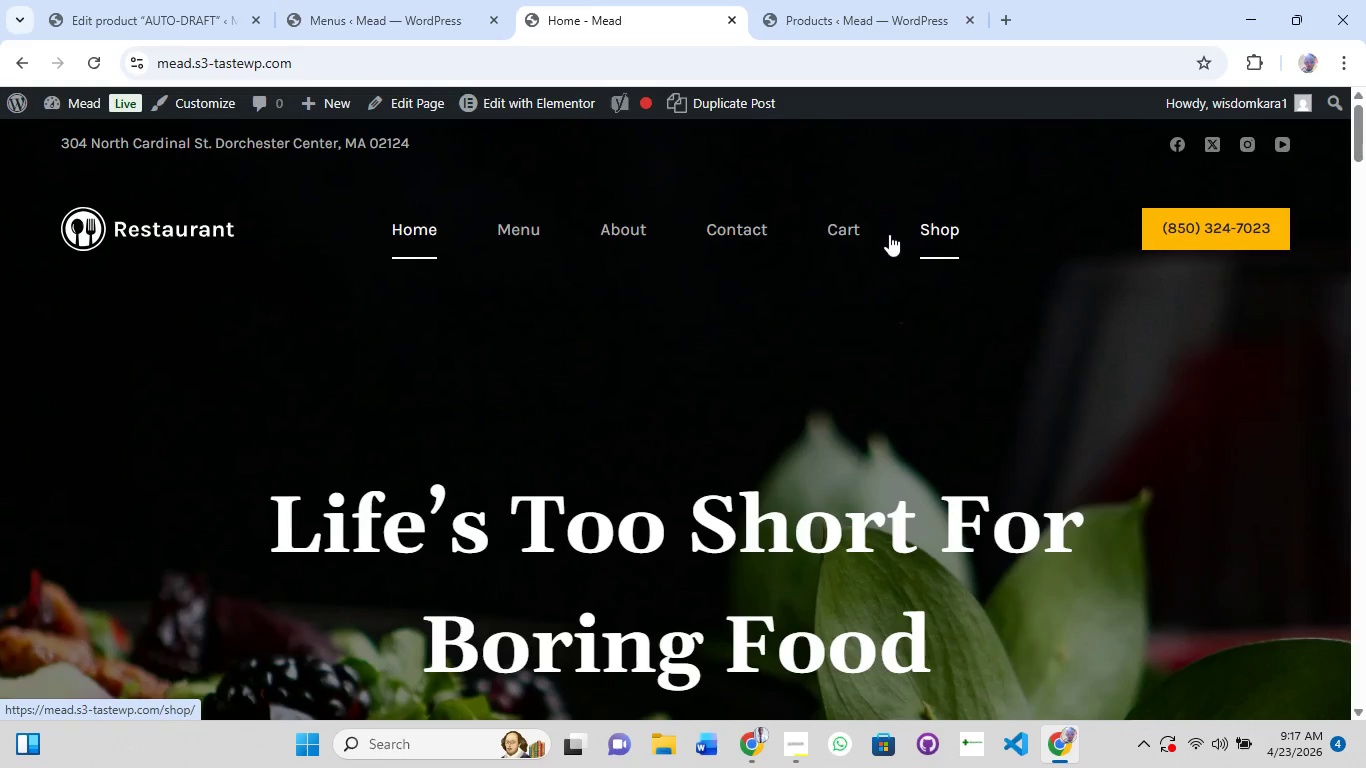 
scroll: coordinate [701, 471], scroll_direction: down, amount: 1.0
 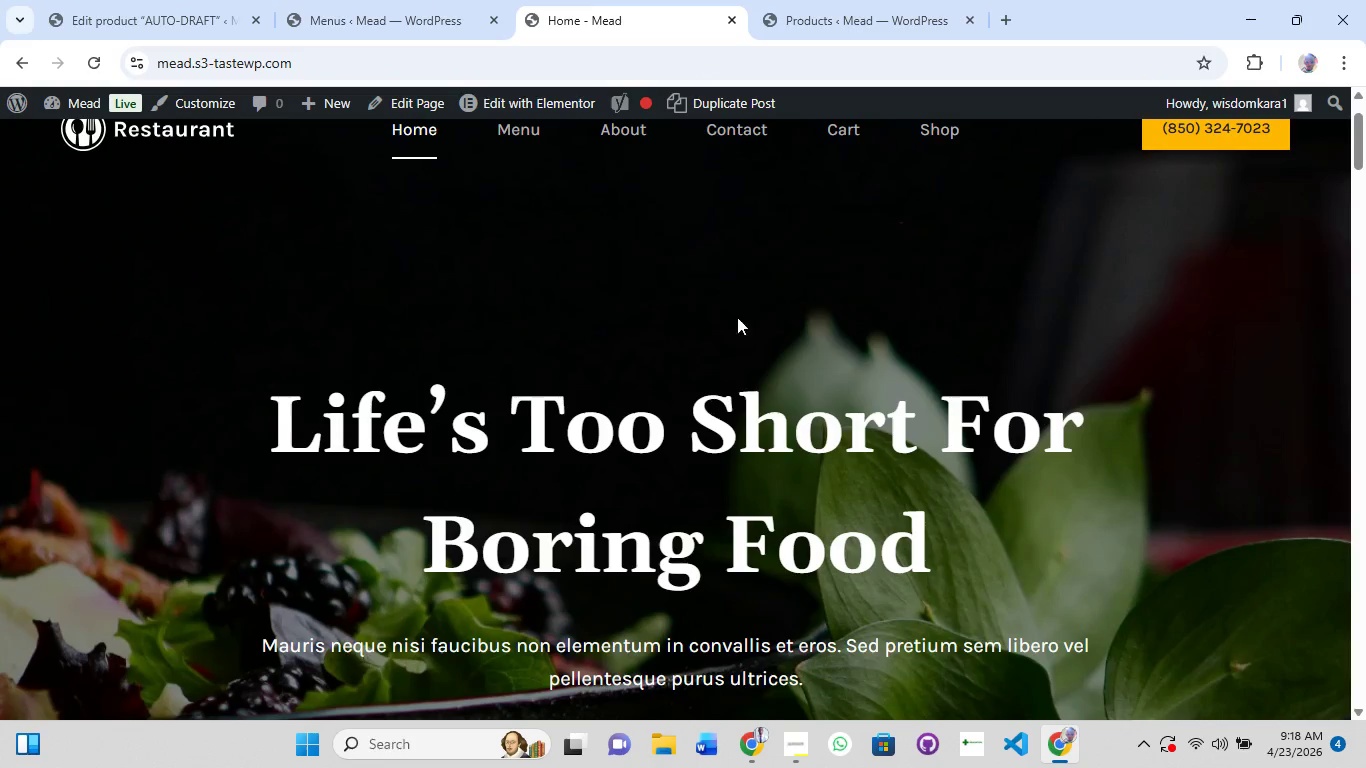 
left_click([739, 311])
 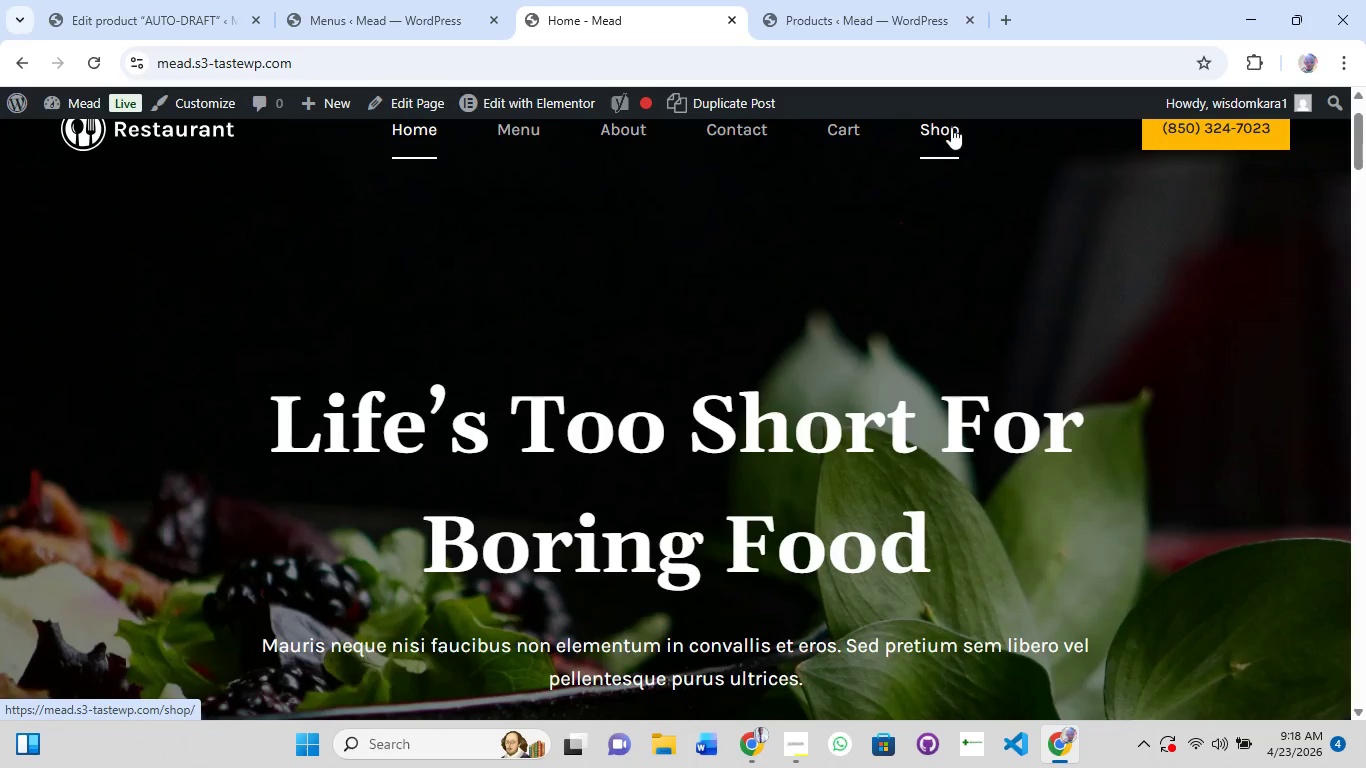 
left_click([939, 129])
 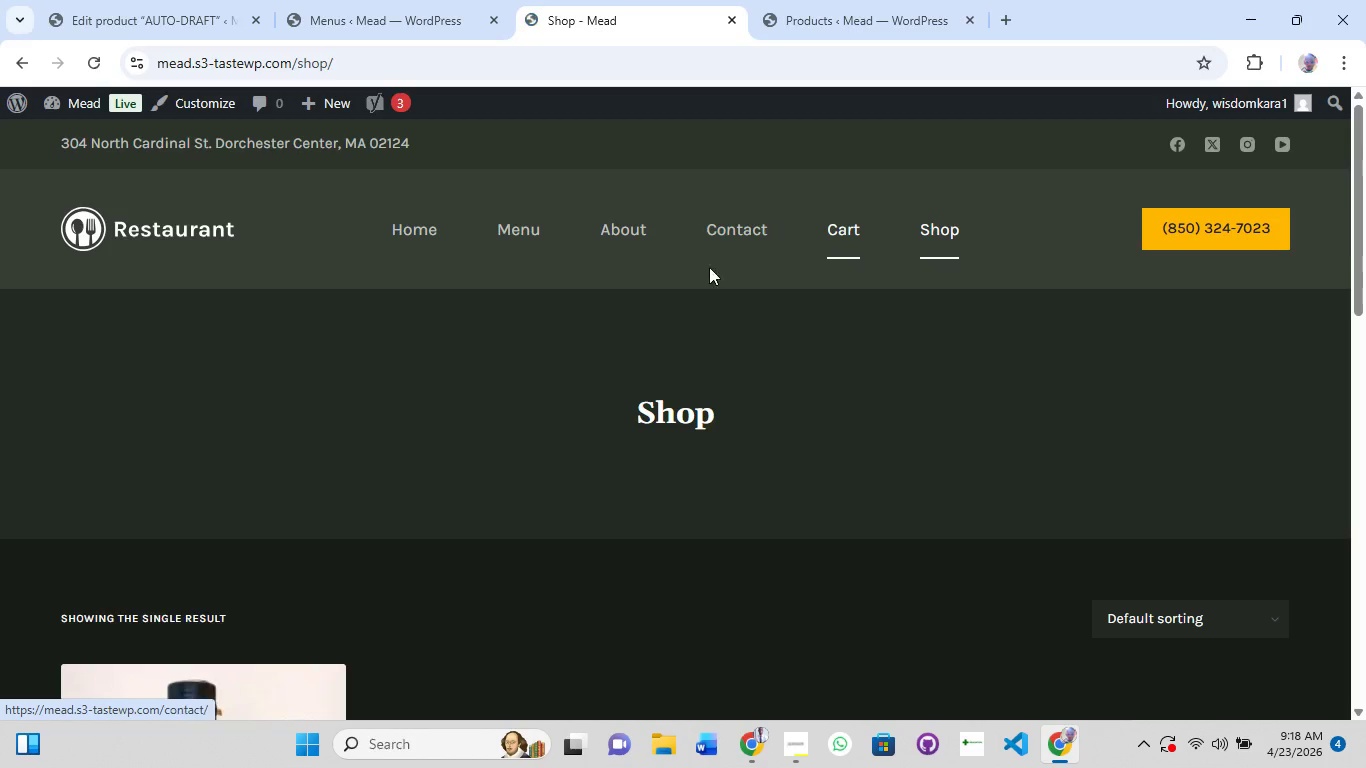 
scroll: coordinate [558, 381], scroll_direction: down, amount: 10.0
 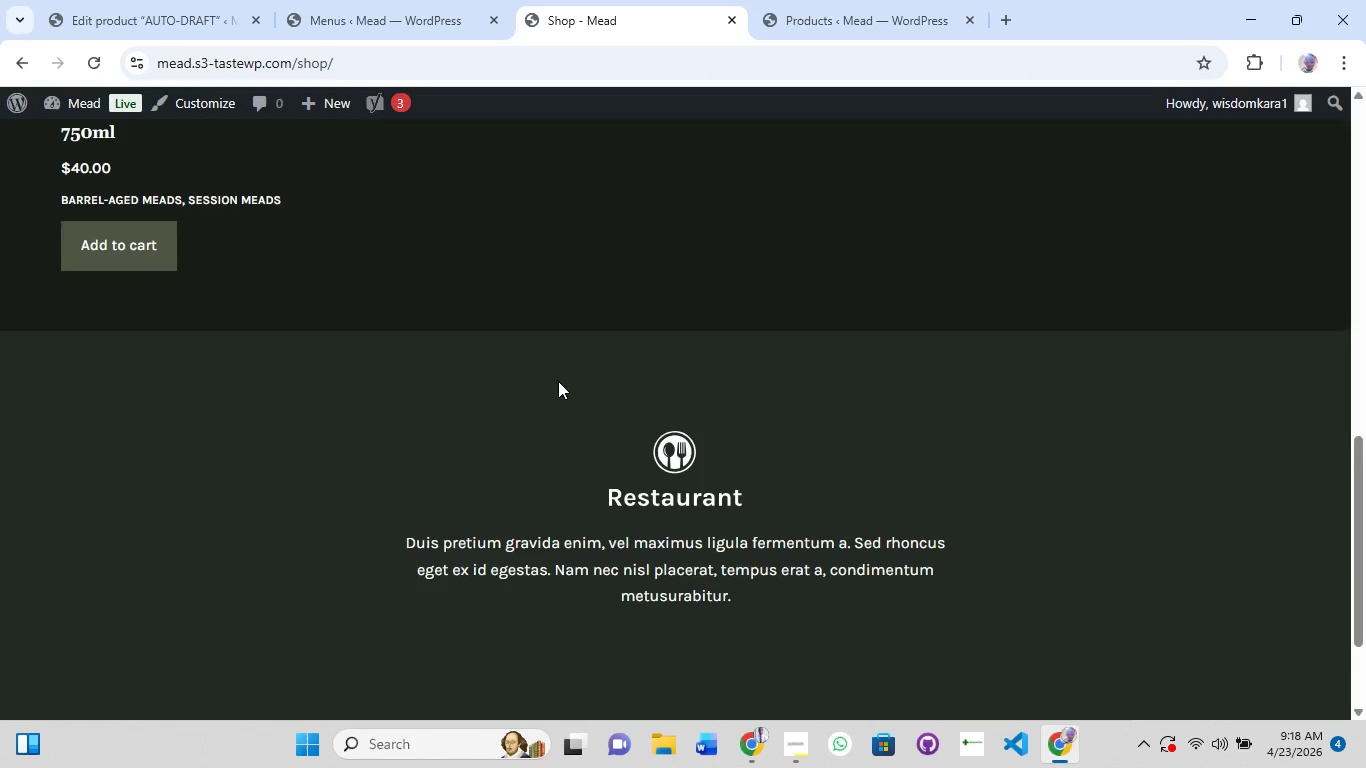 
scroll: coordinate [558, 381], scroll_direction: up, amount: 8.0
 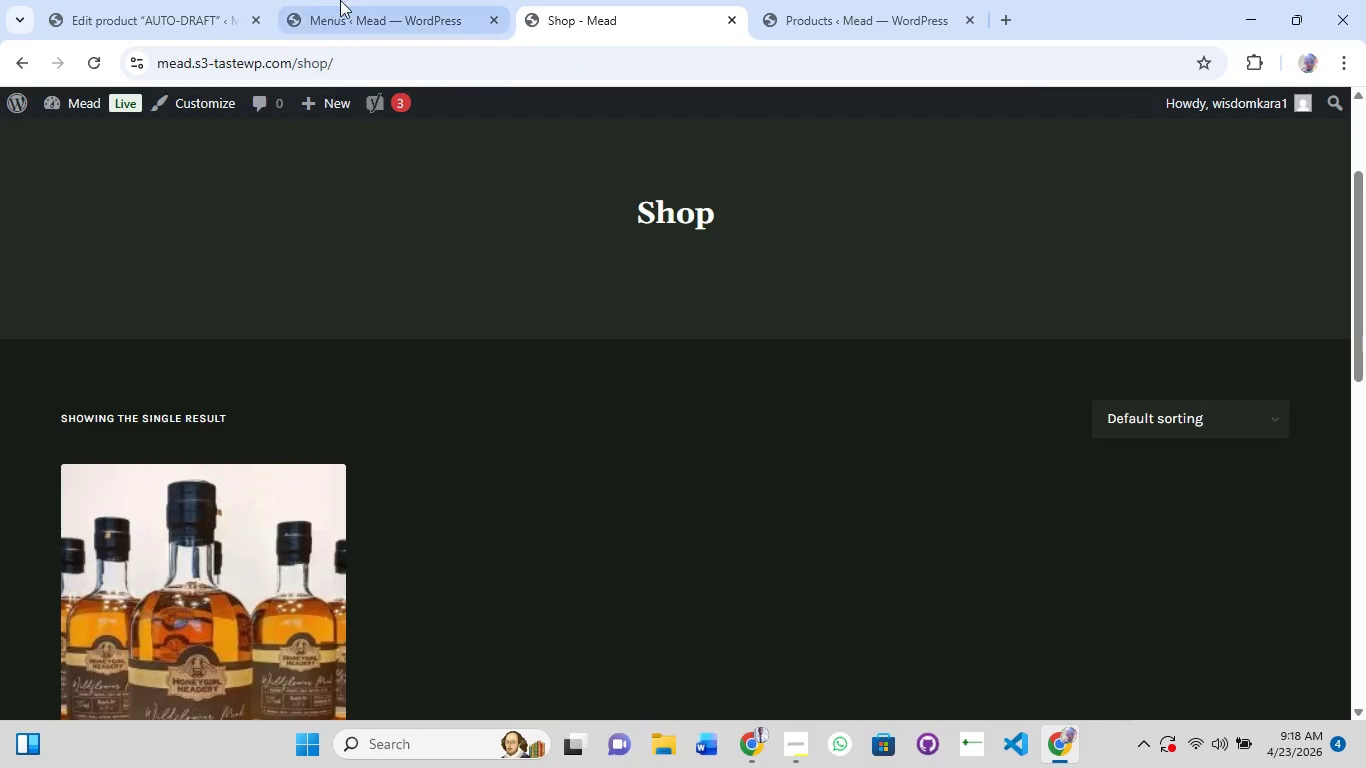 
left_click([345, 0])
 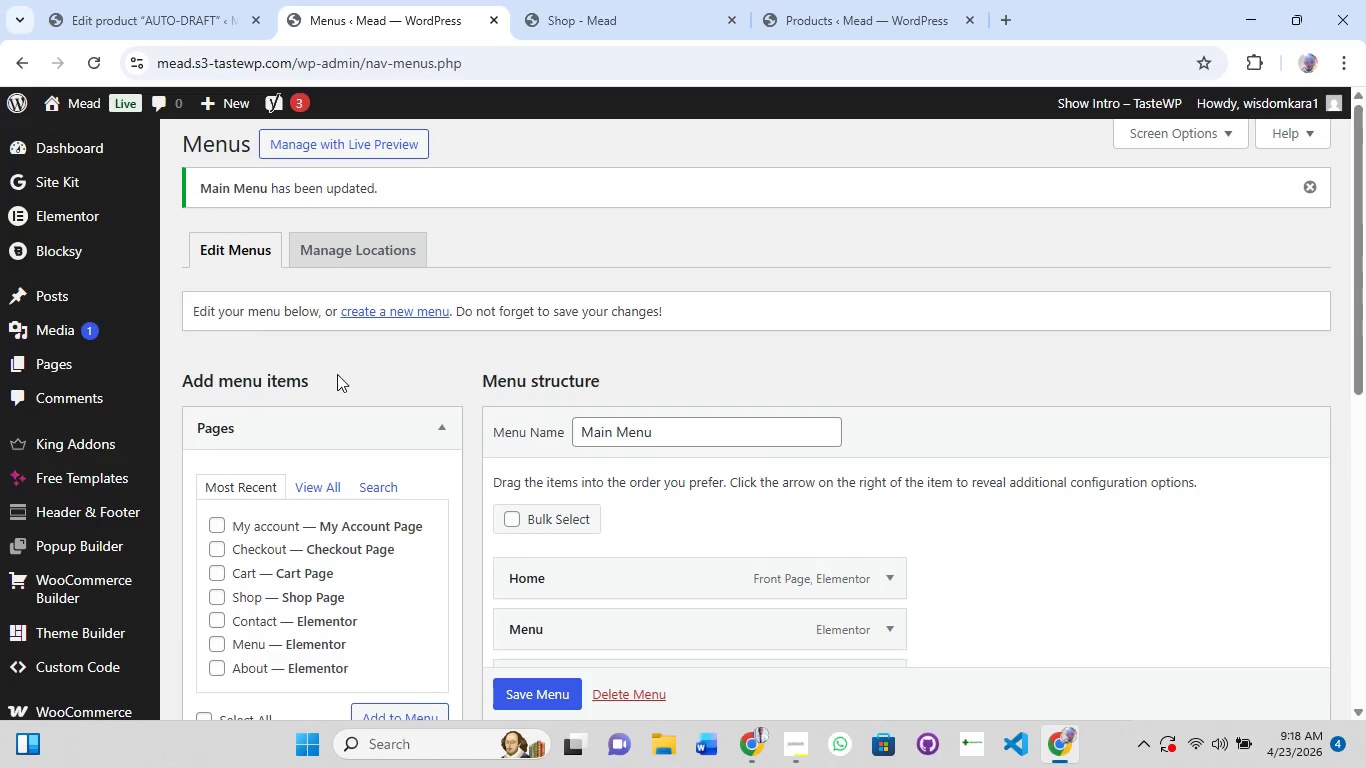 
left_click([132, 0])
 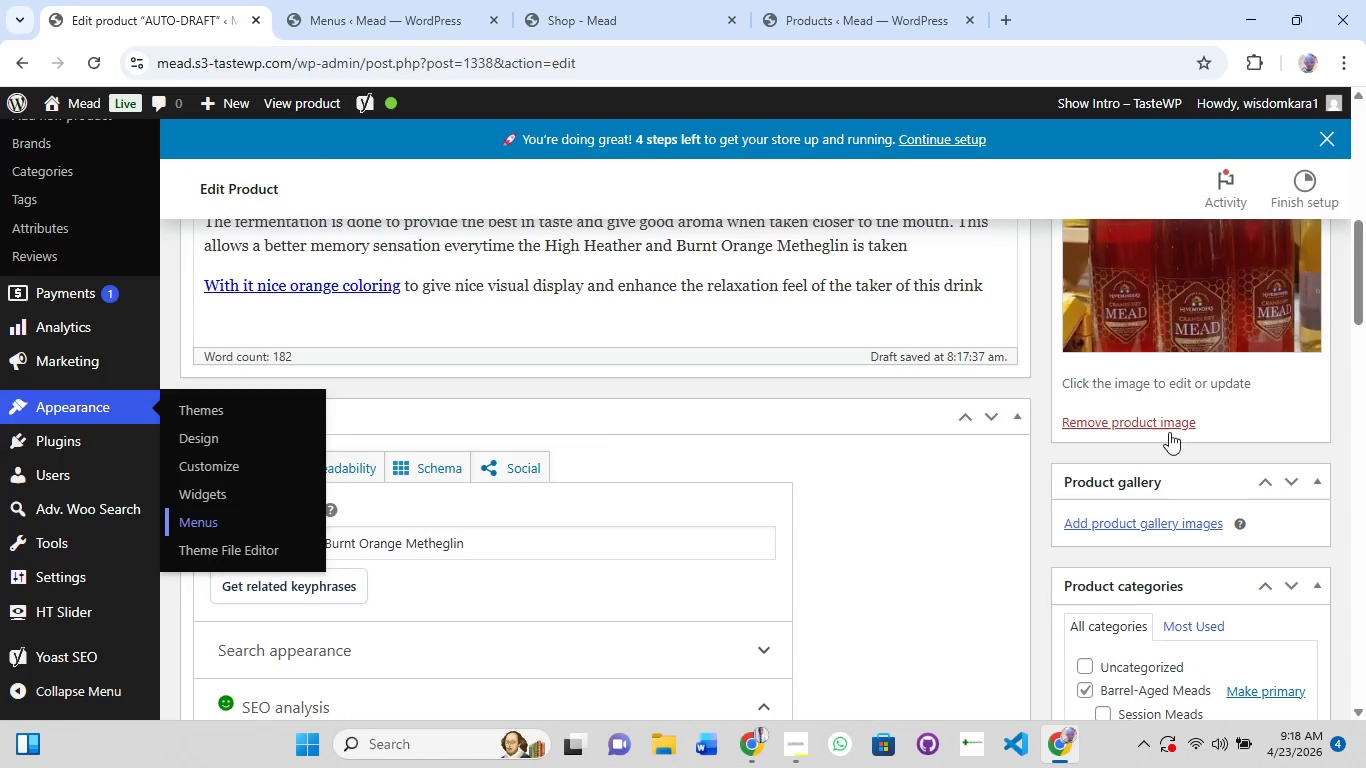 
scroll: coordinate [1172, 439], scroll_direction: down, amount: 3.0
 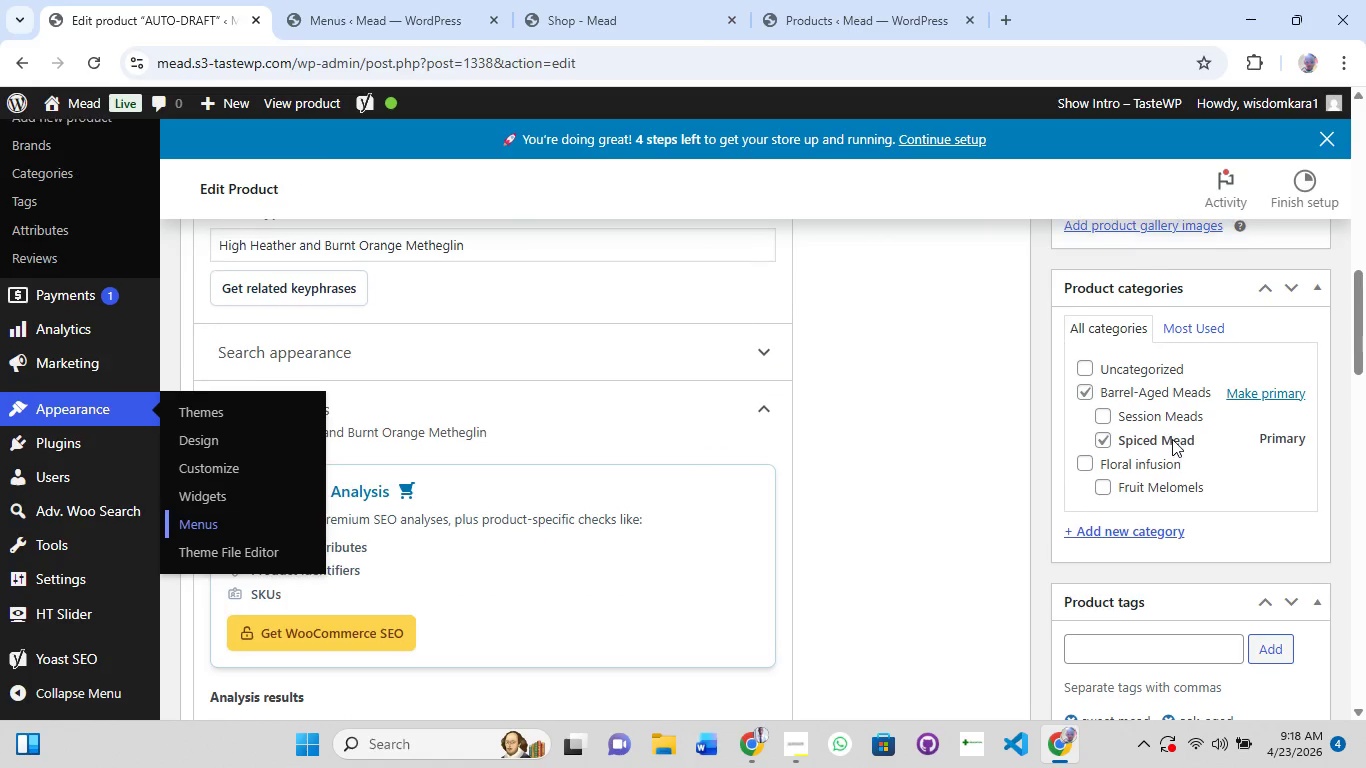 
scroll: coordinate [1172, 439], scroll_direction: up, amount: 8.0
 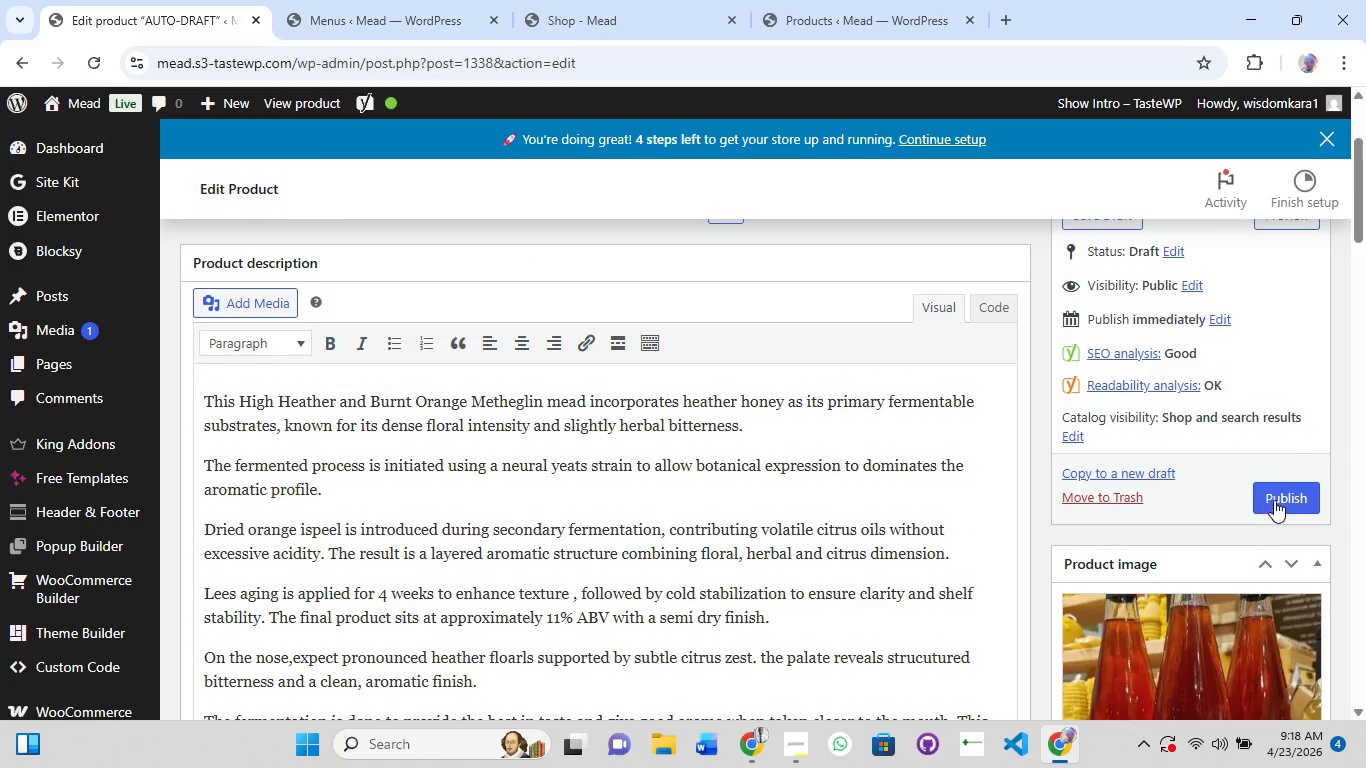 
left_click([1283, 498])
 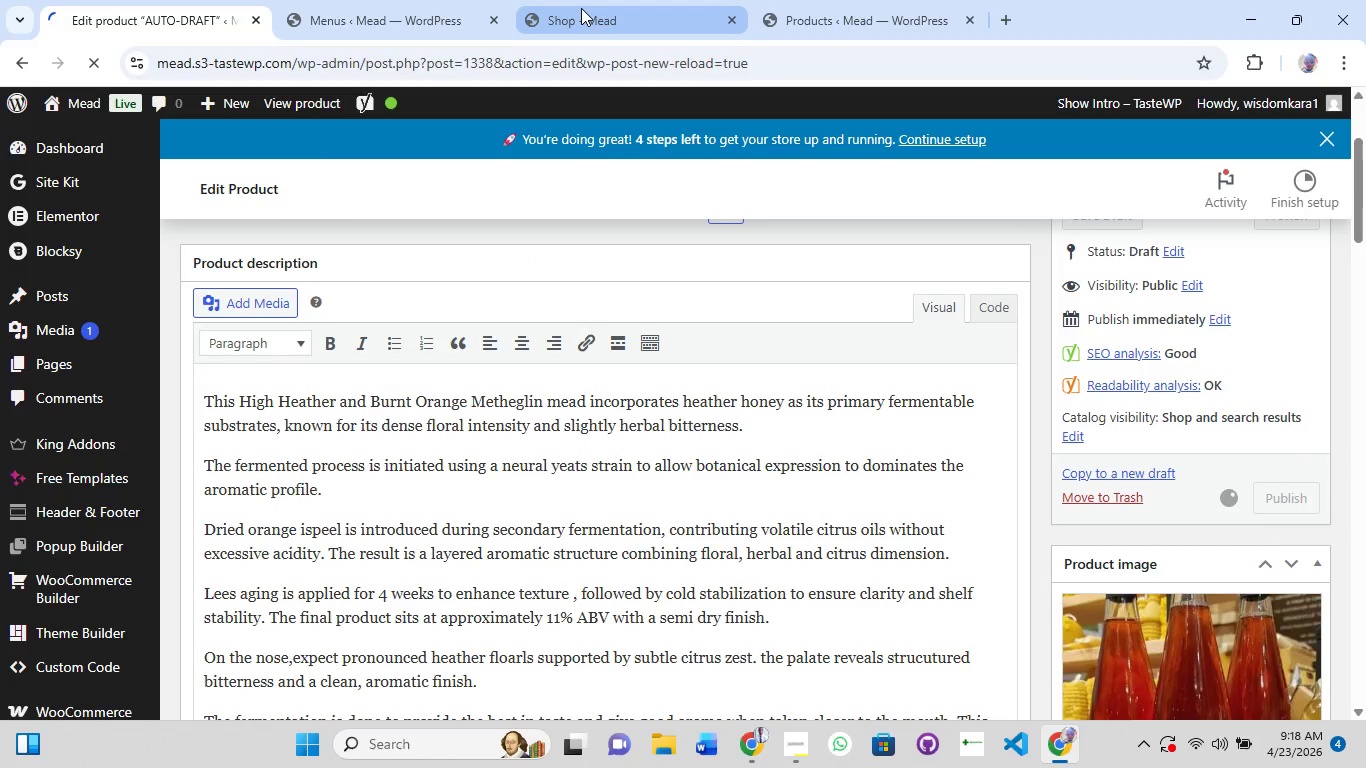 
left_click([581, 8])
 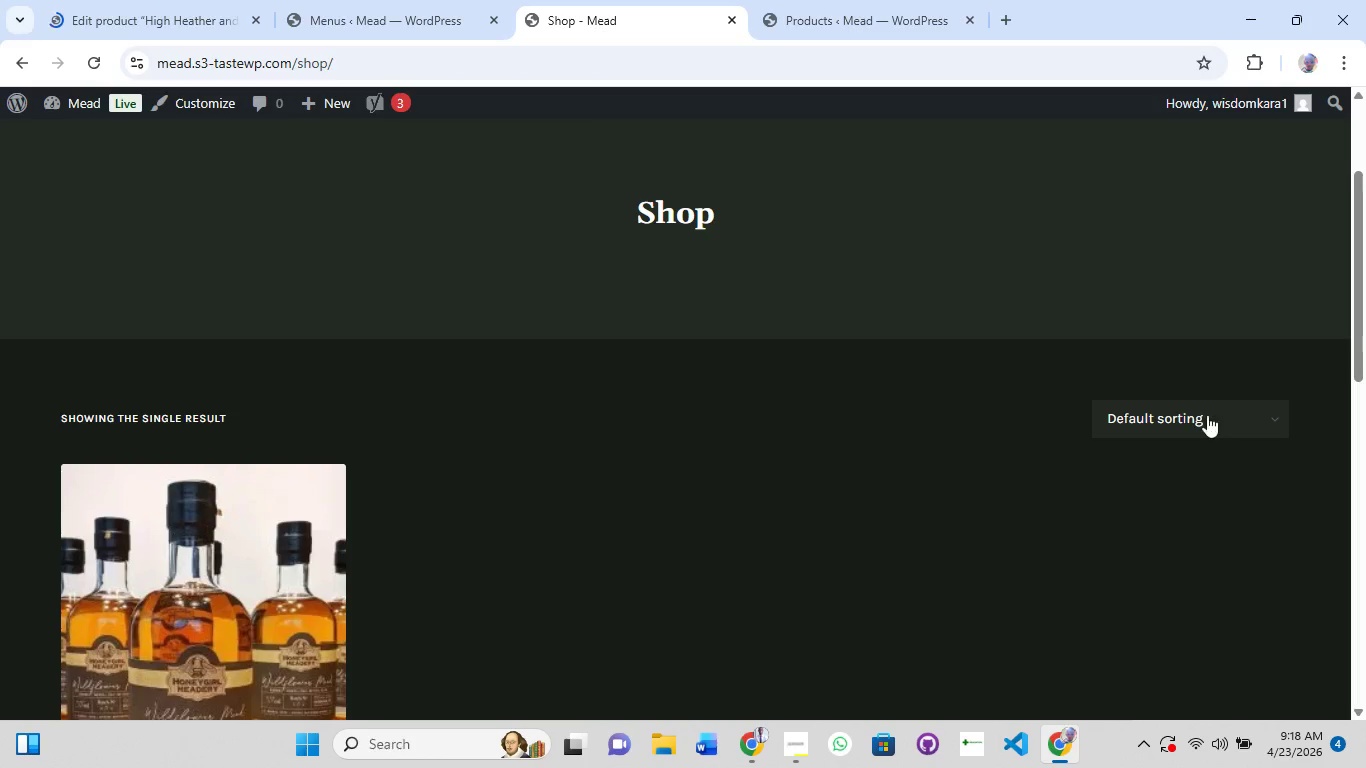 
left_click([1204, 410])
 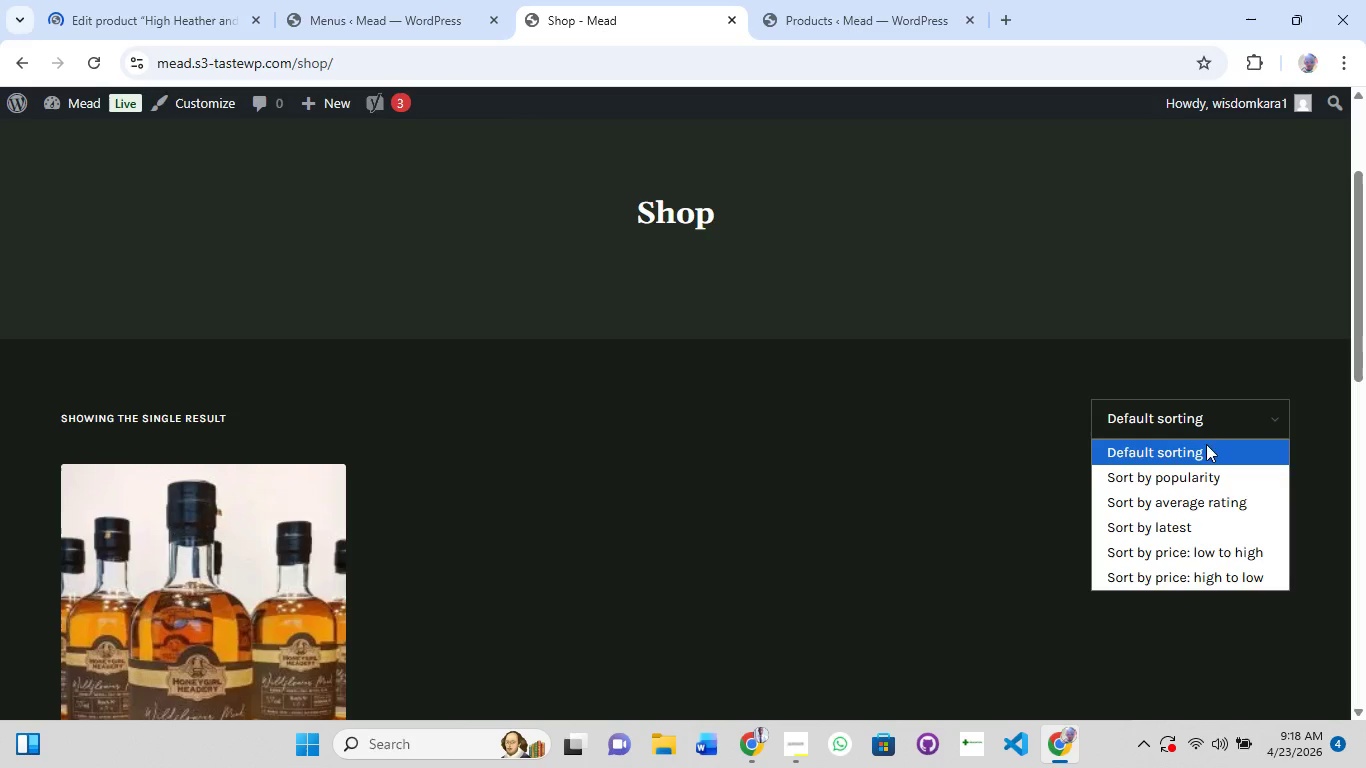 
left_click([1206, 411])
 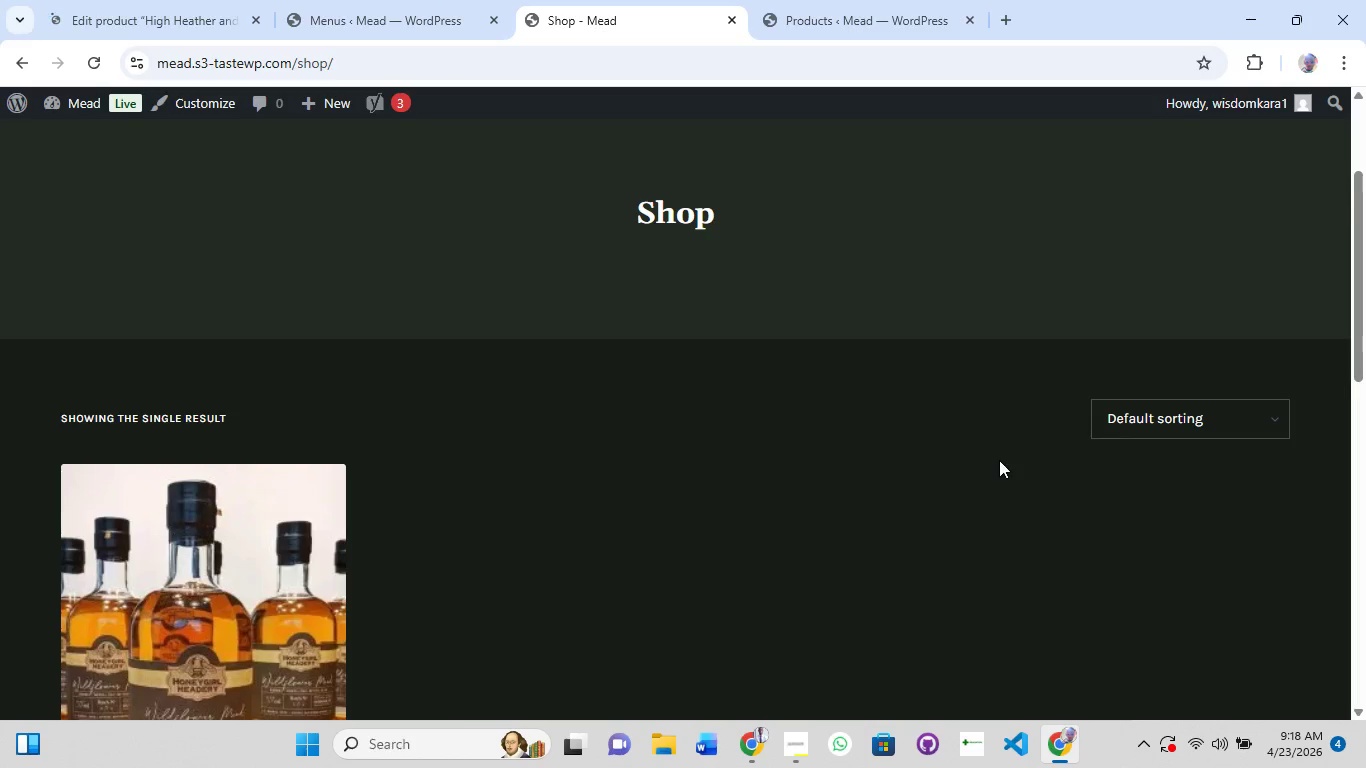 
scroll: coordinate [989, 484], scroll_direction: down, amount: 9.0
 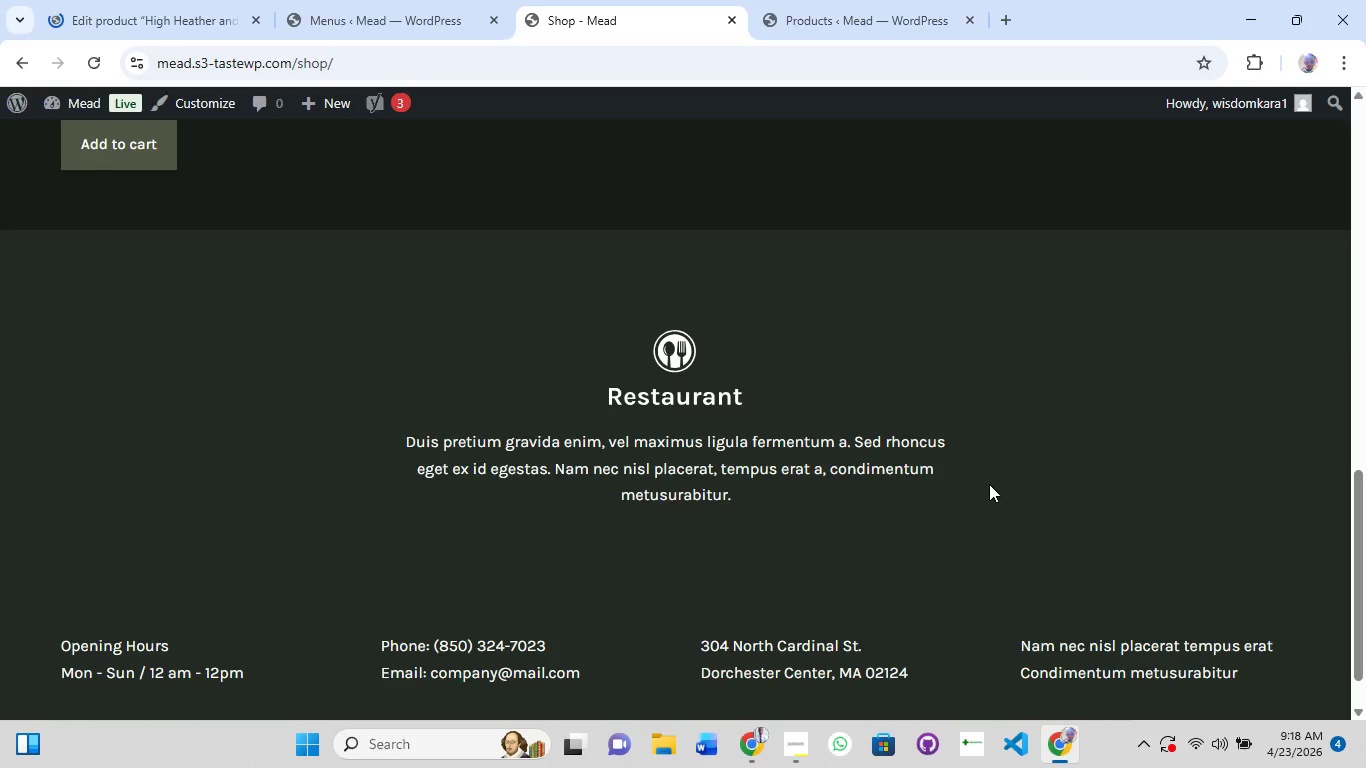 
scroll: coordinate [586, 480], scroll_direction: up, amount: 10.0
 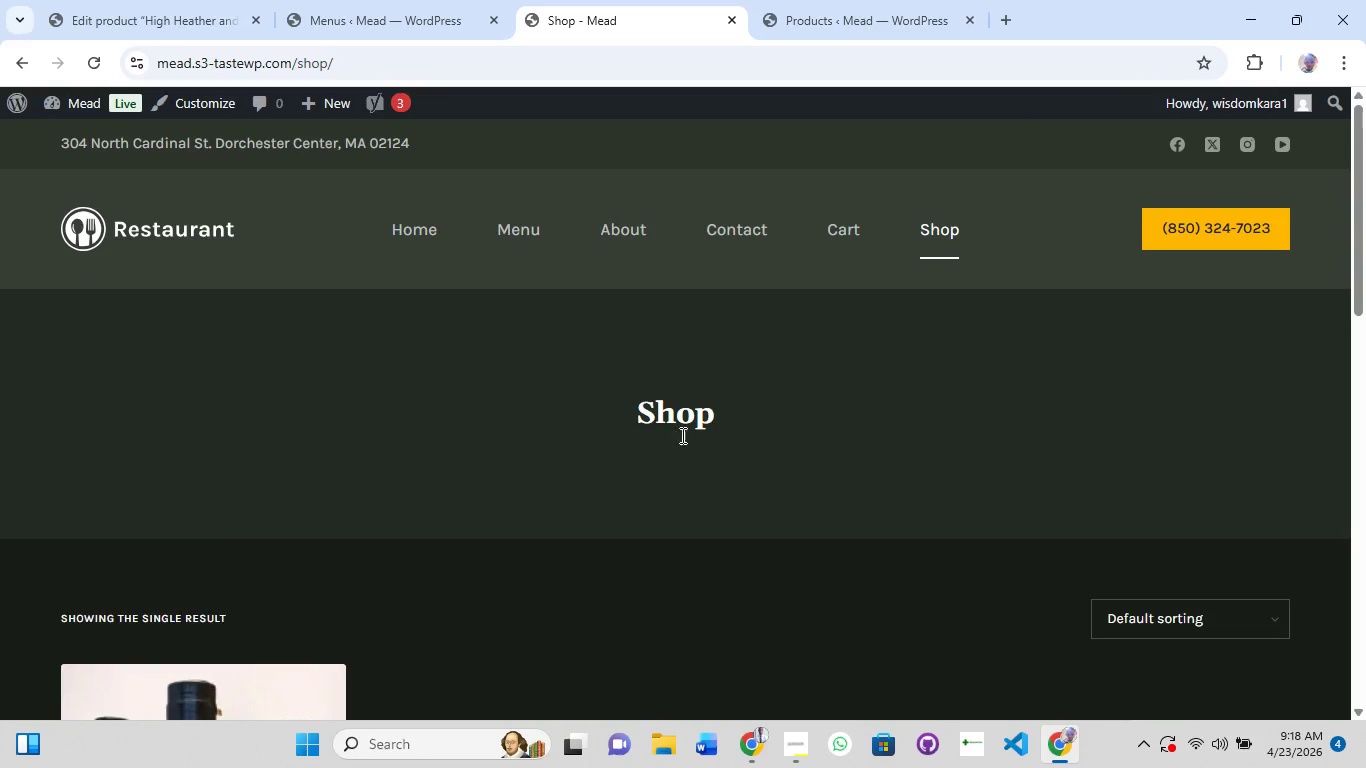 
scroll: coordinate [759, 612], scroll_direction: down, amount: 4.0
 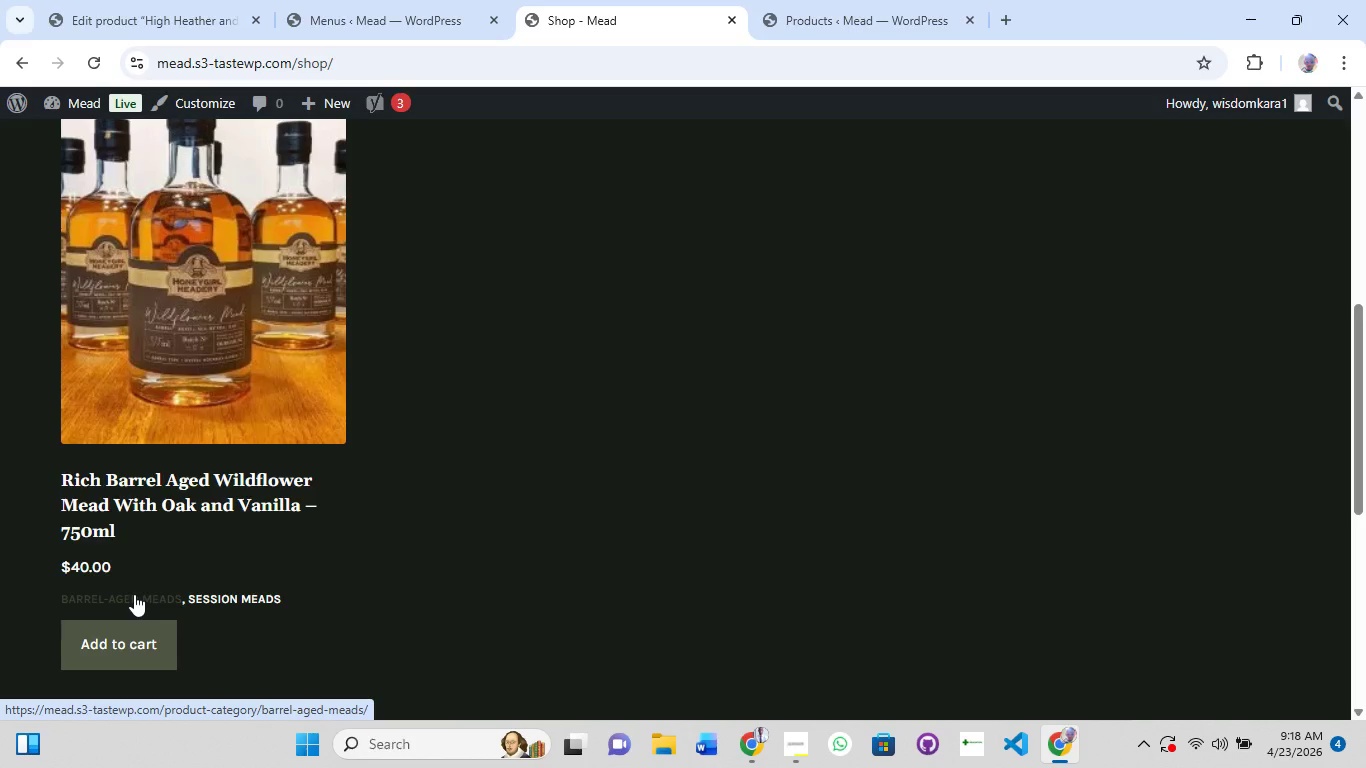 
wait(5.95)
 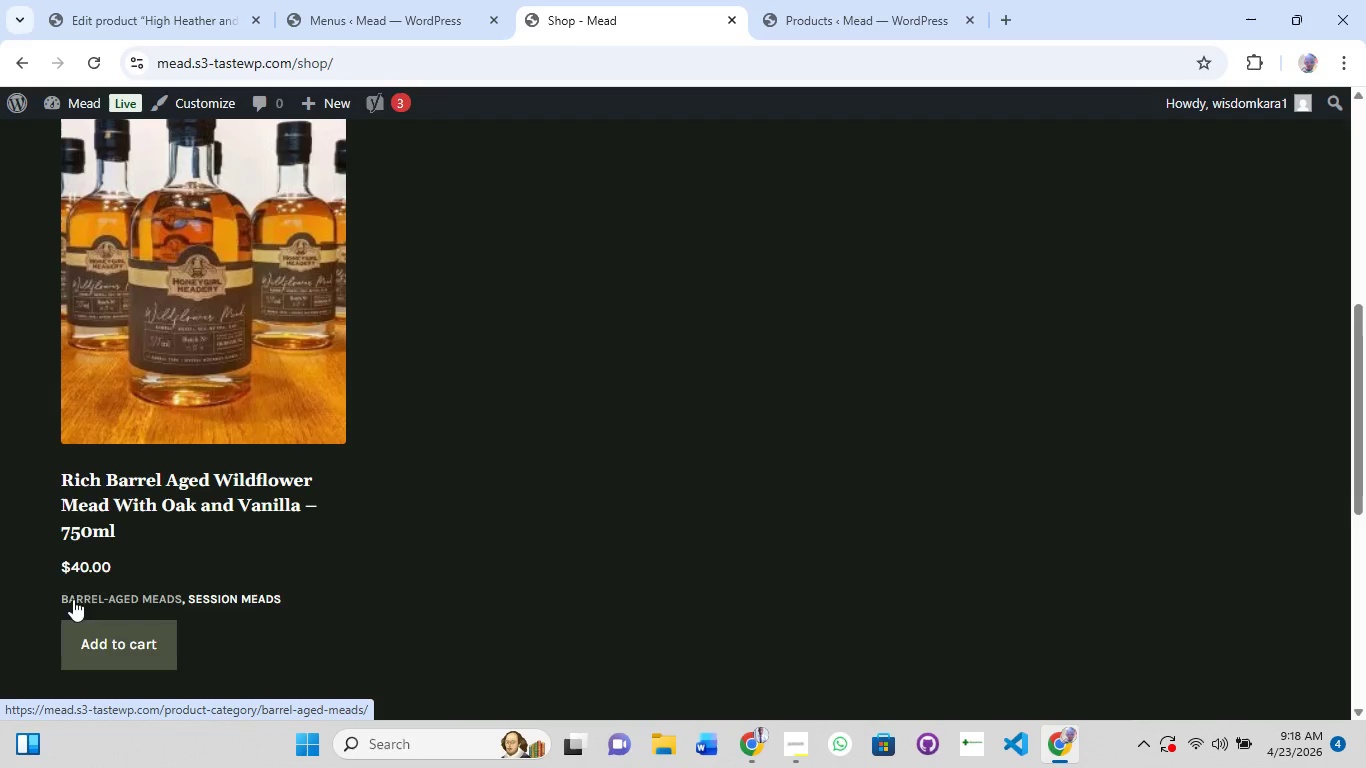 
scroll: coordinate [1326, 274], scroll_direction: up, amount: 3.0
 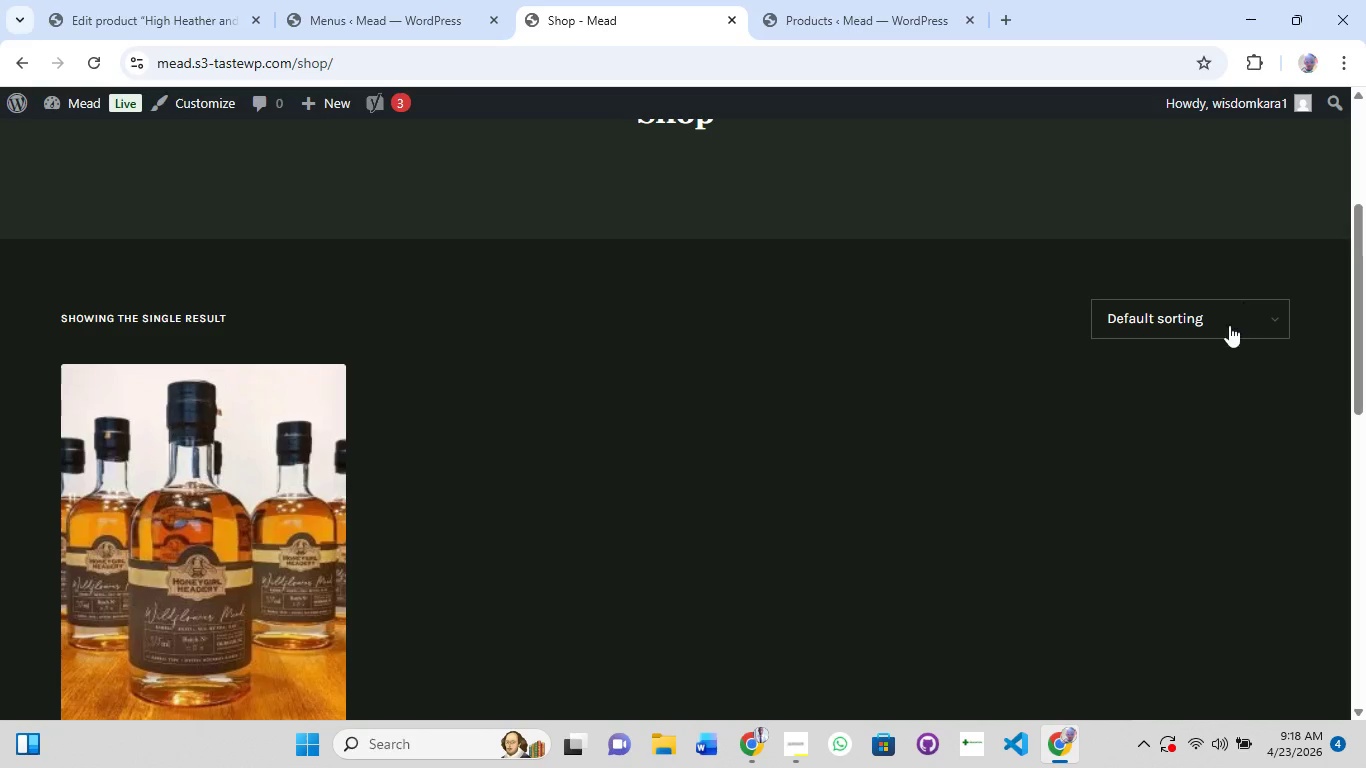 
left_click([1229, 325])
 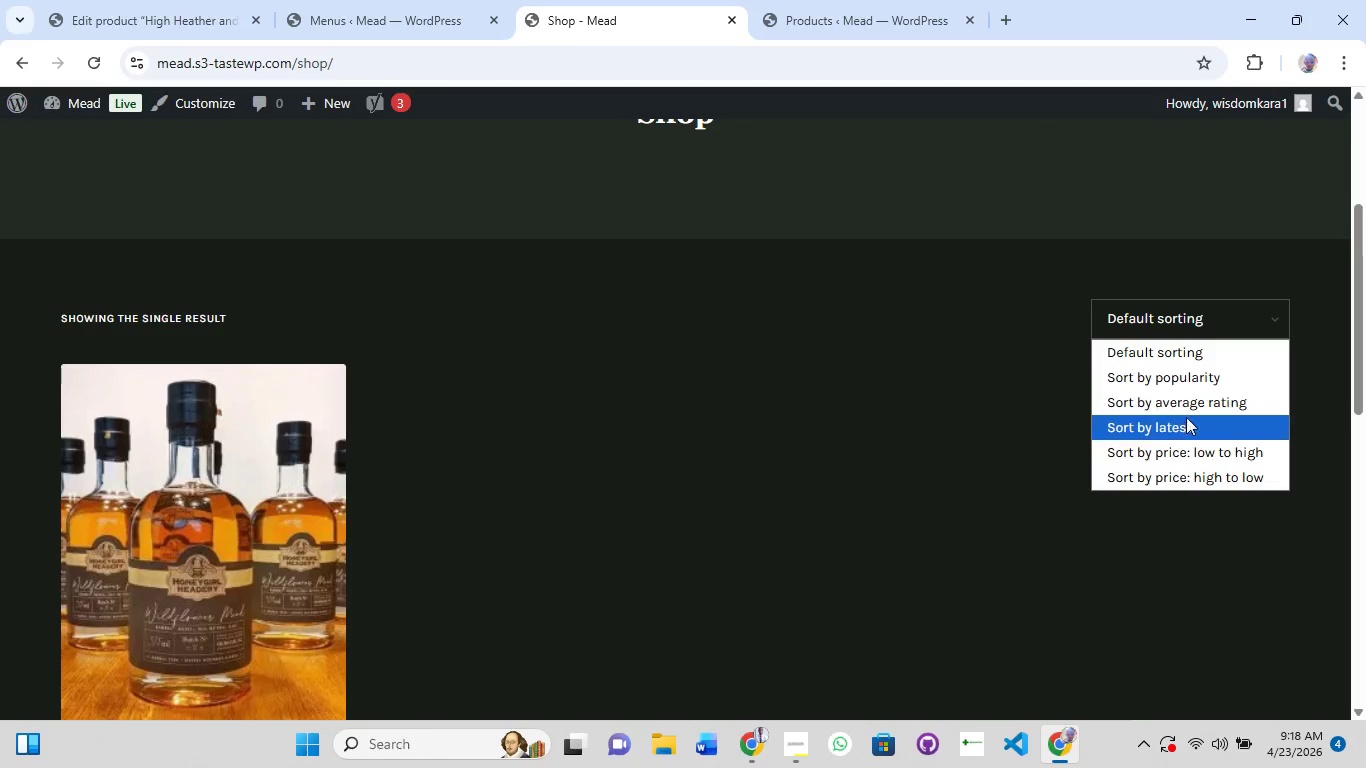 
wait(5.53)
 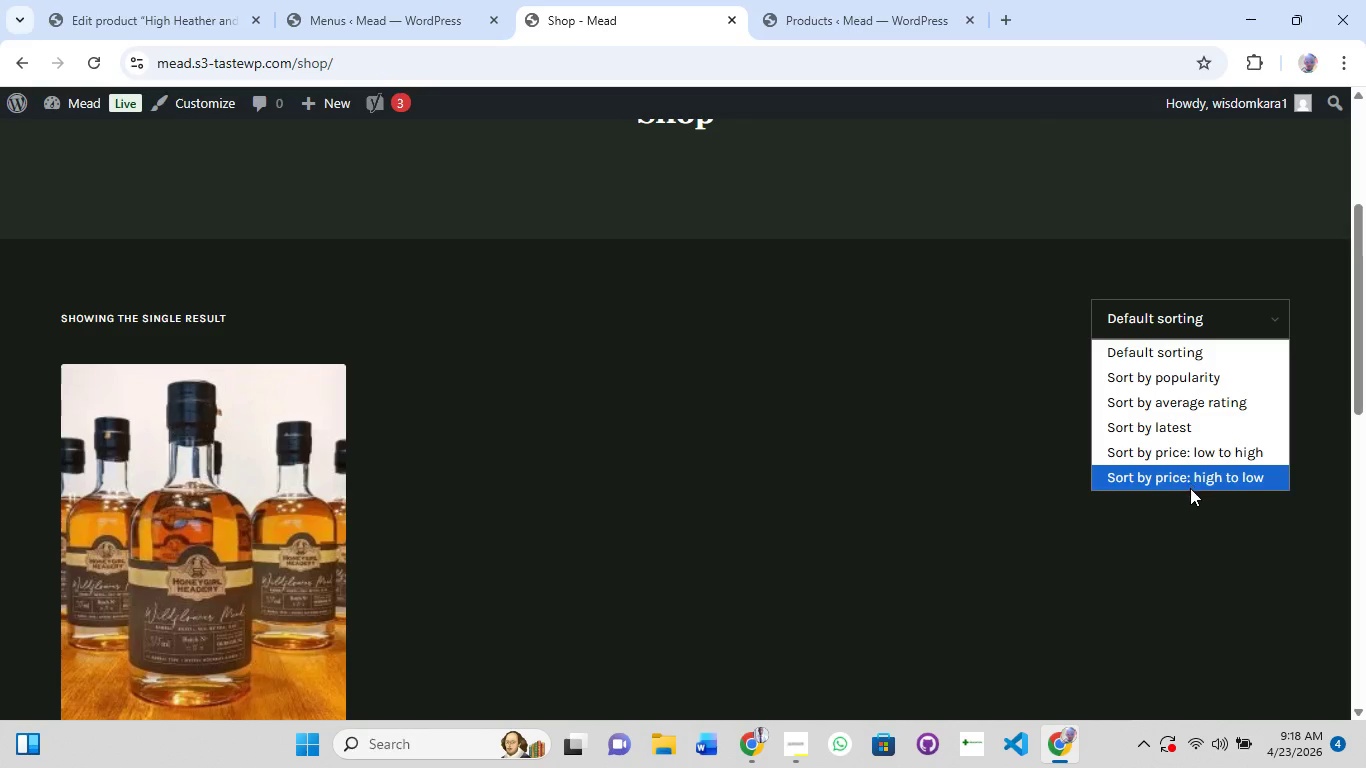 
scroll: coordinate [528, 521], scroll_direction: up, amount: 9.0
 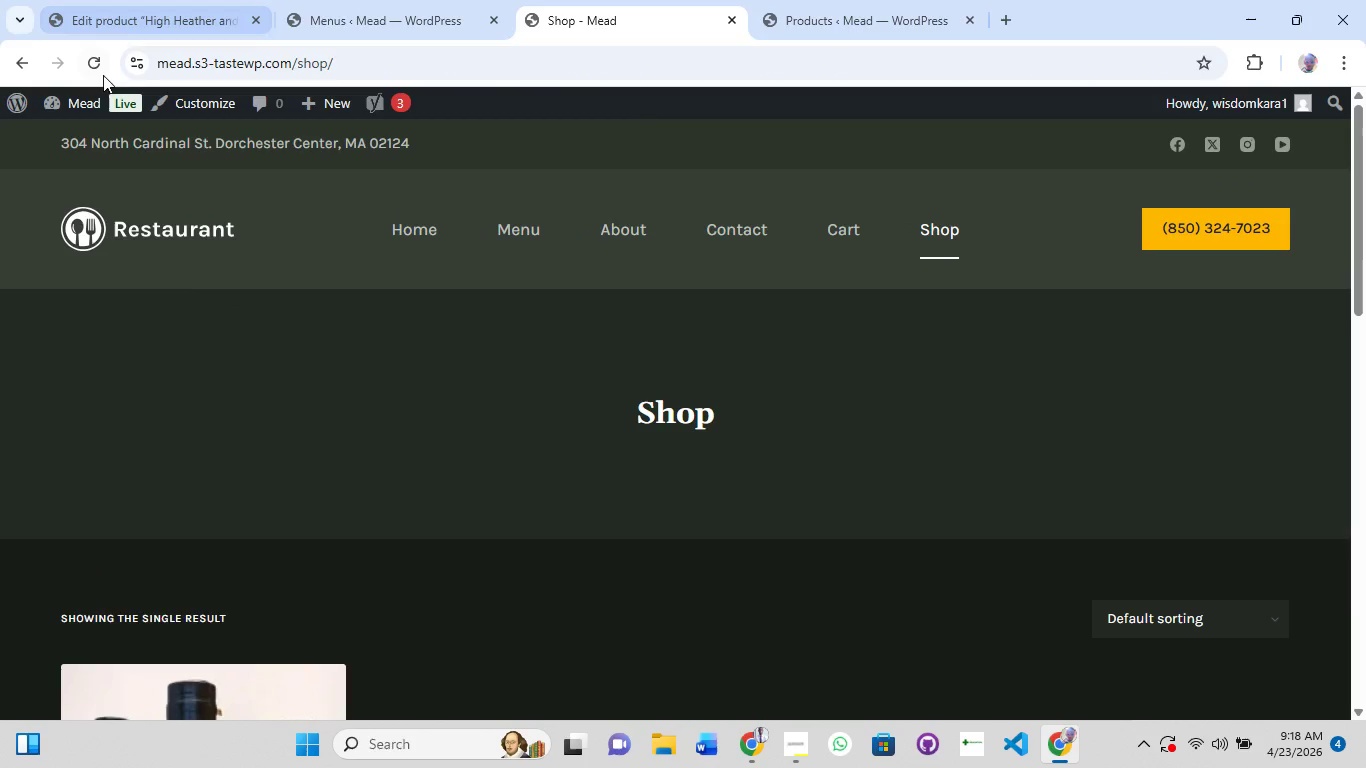 
left_click([97, 57])
 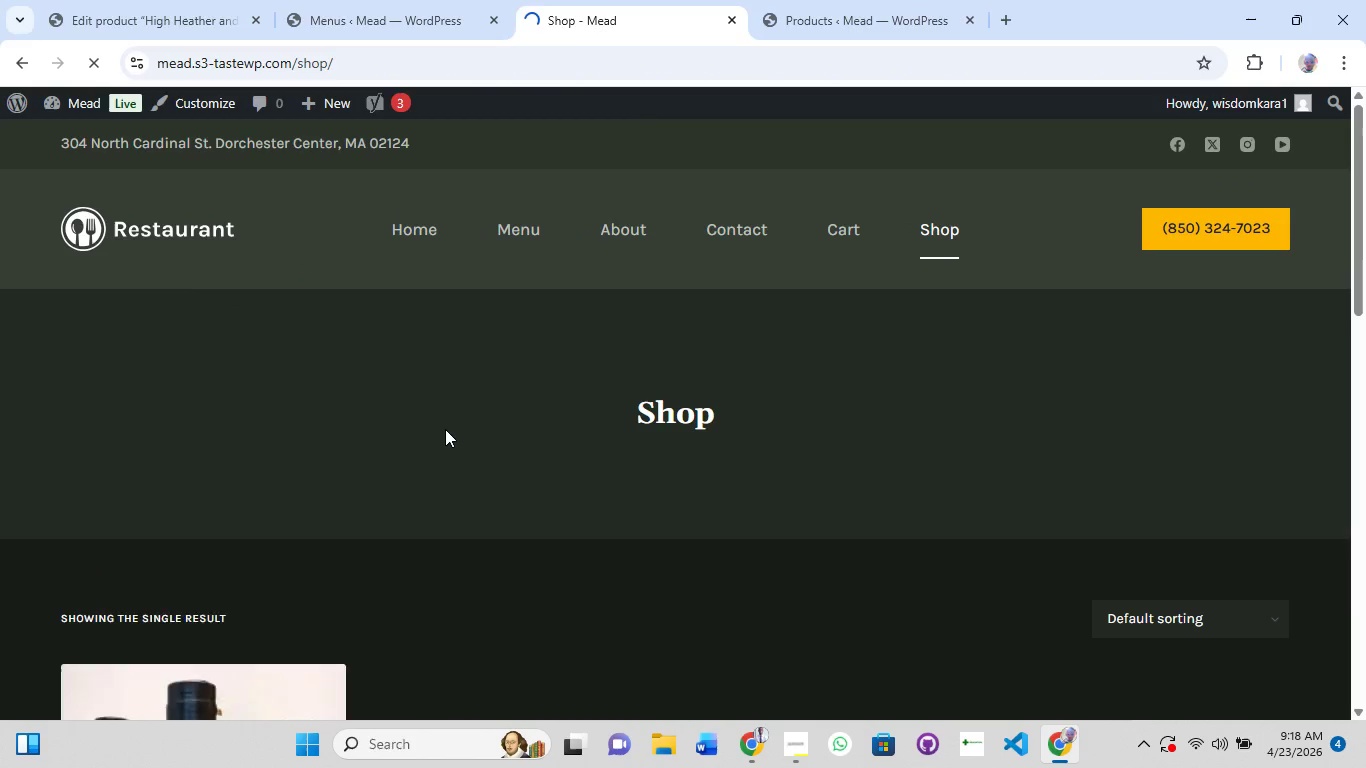 
scroll: coordinate [535, 558], scroll_direction: down, amount: 7.0
 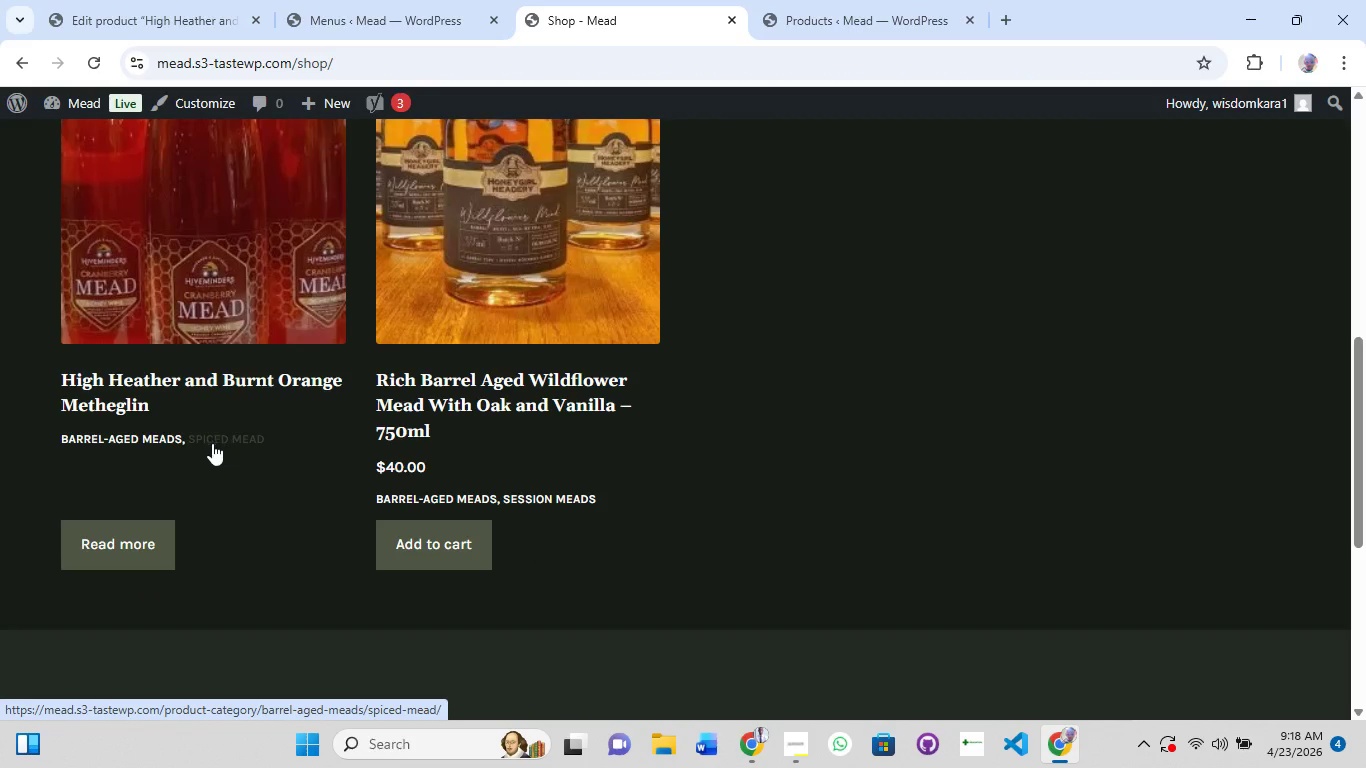 
wait(7.62)
 